 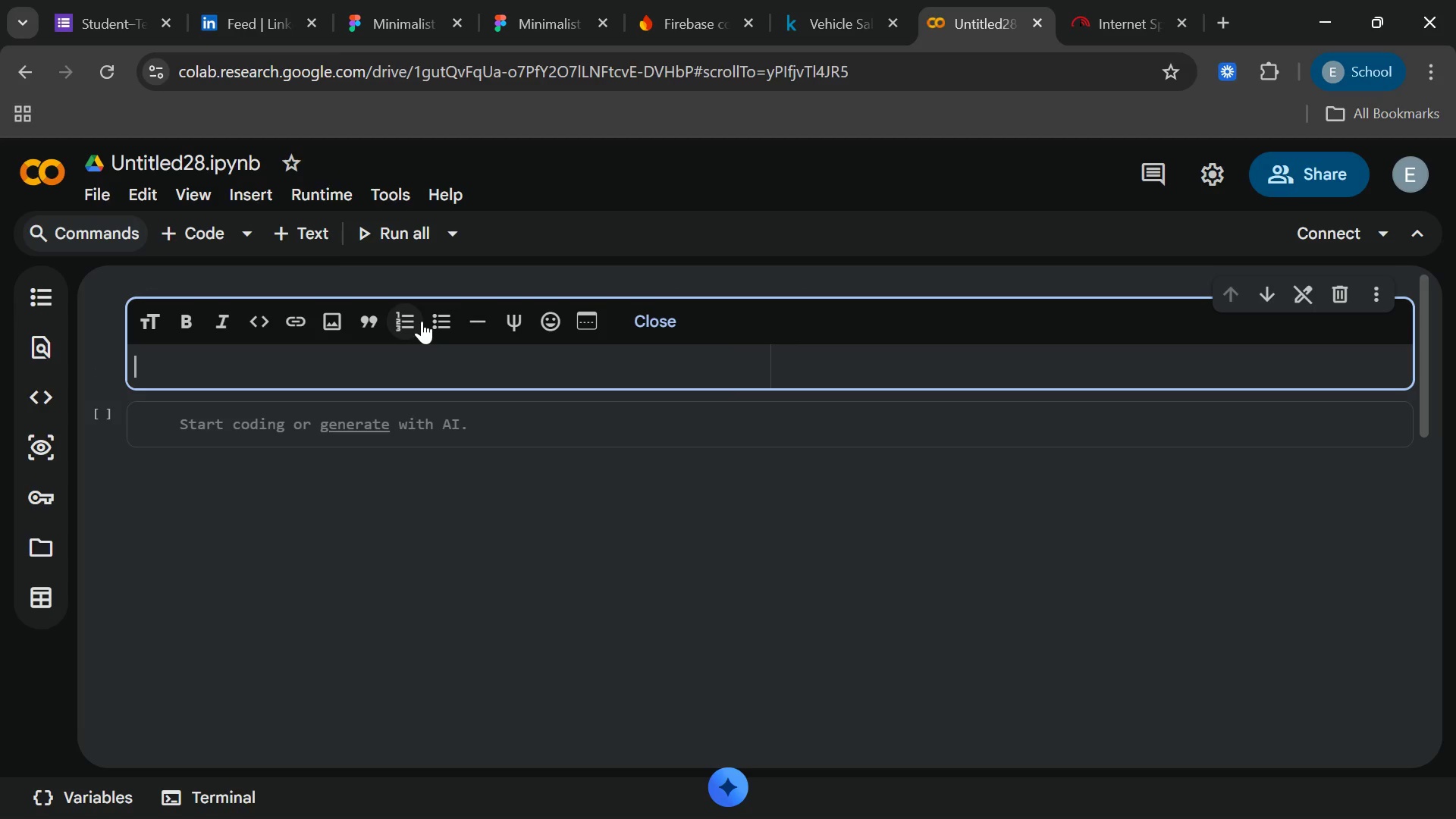 
type(#Statisticak)
key(Backspace)
type(l)
 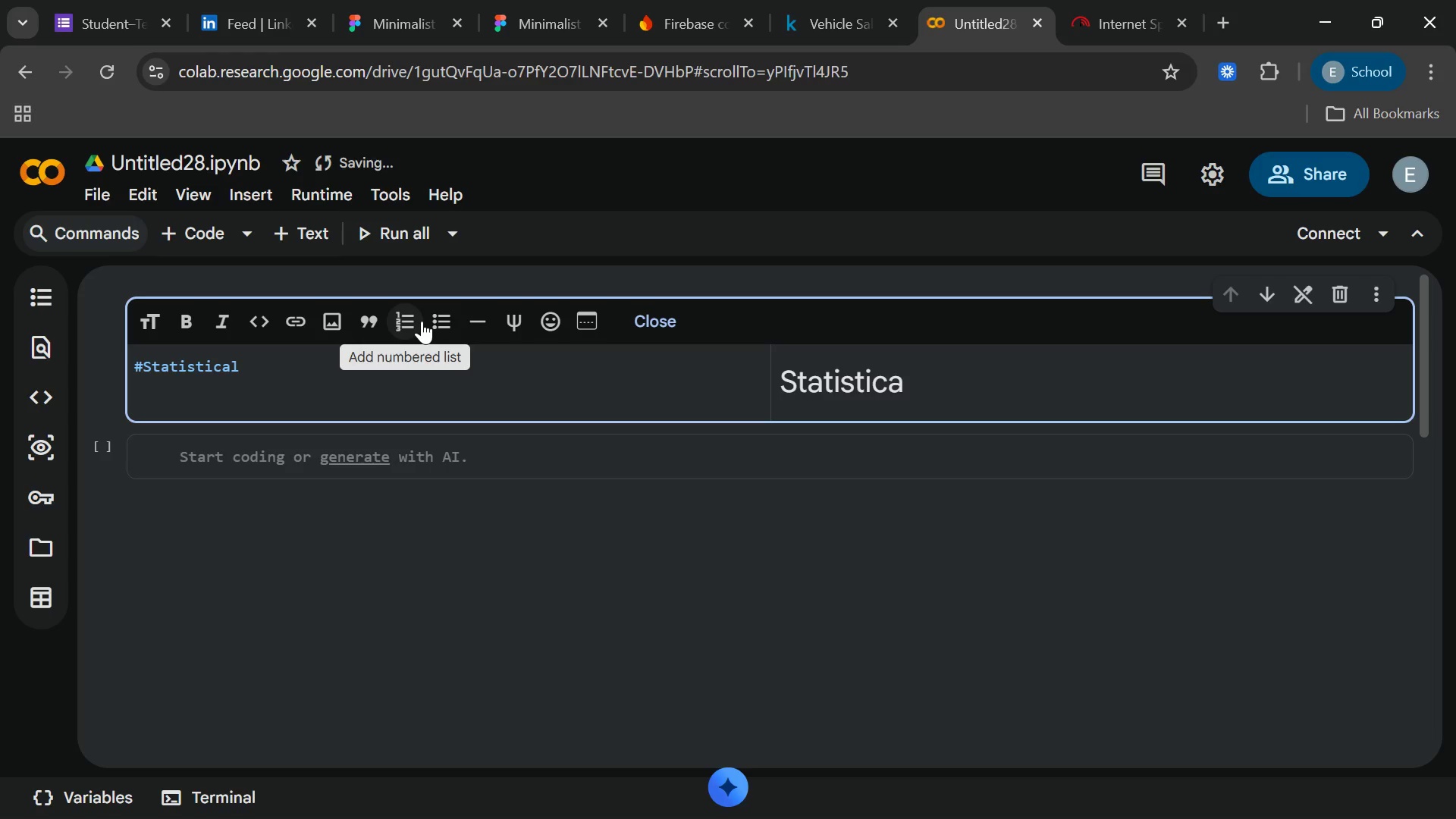 
wait(10.42)
 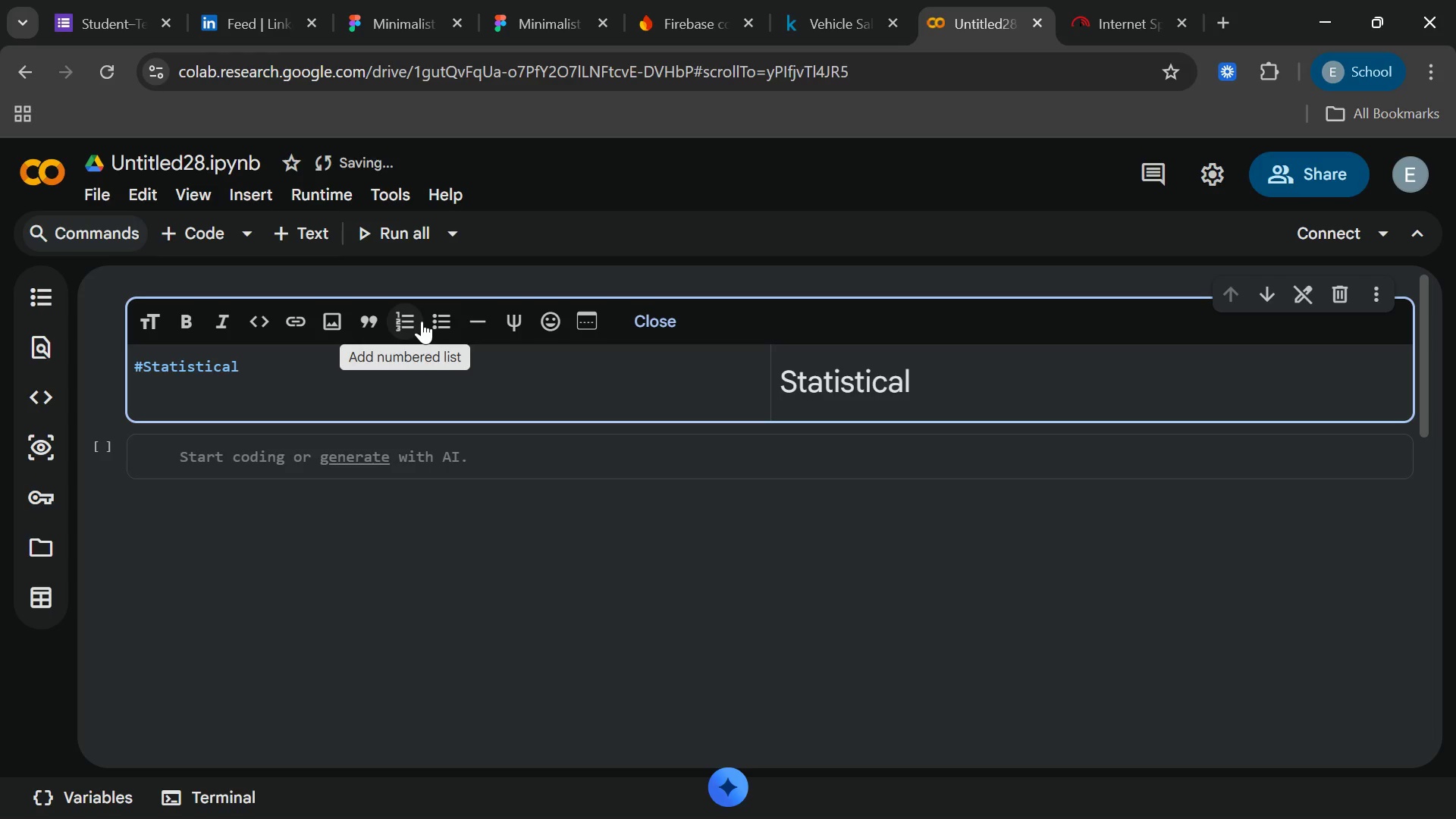 
type( Analysis of )
 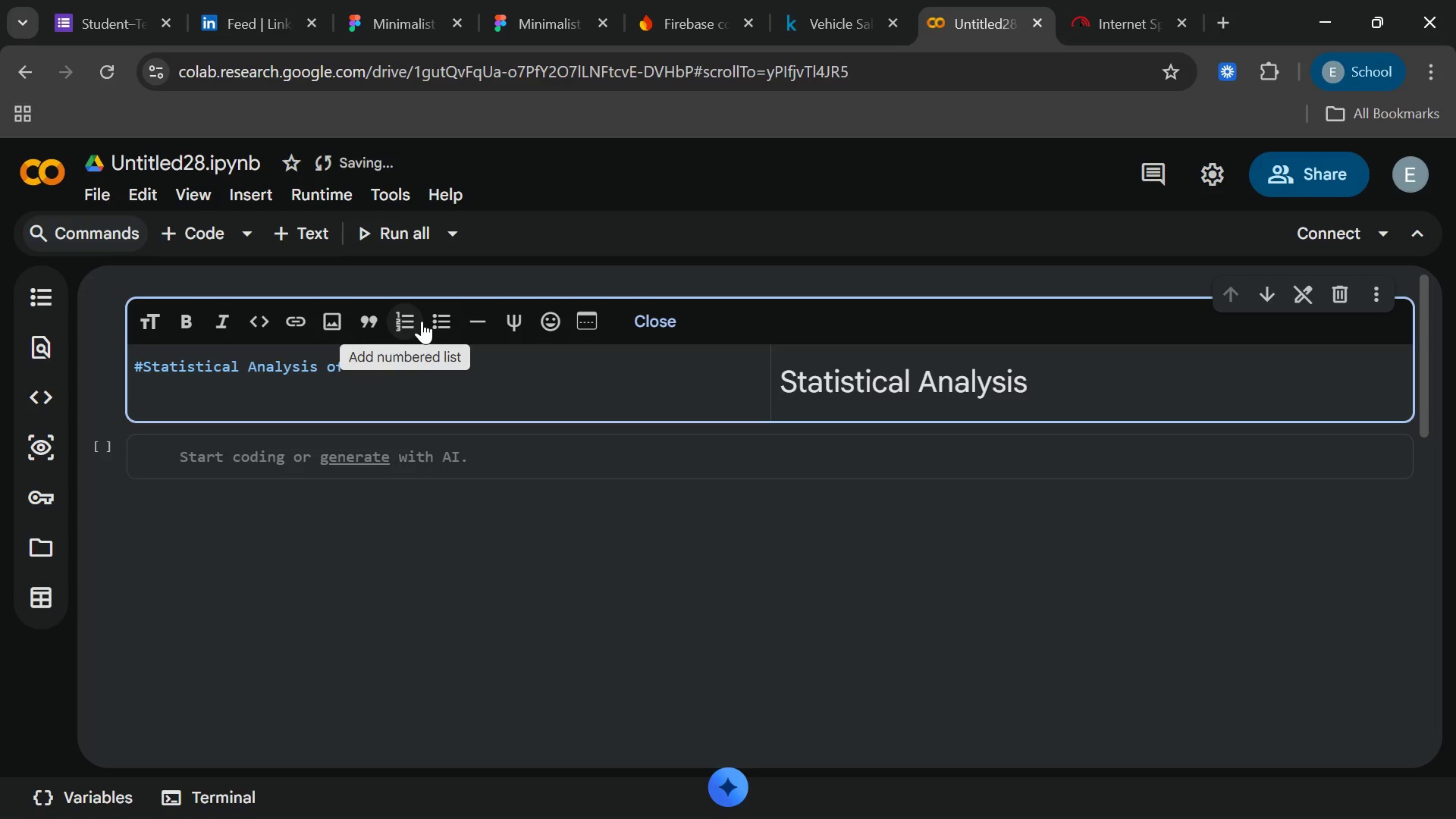 
left_click([435, 460])
 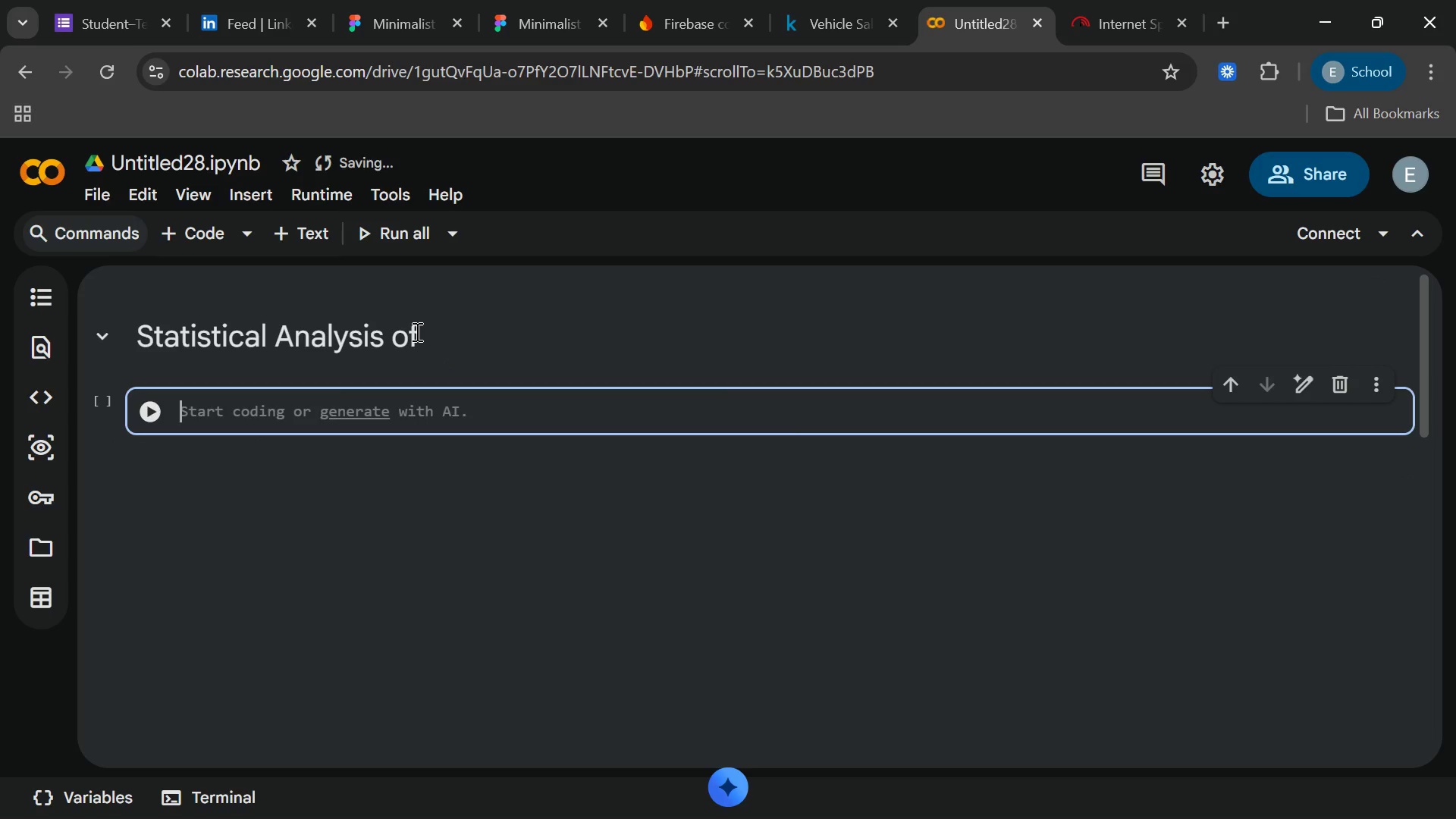 
double_click([416, 331])
 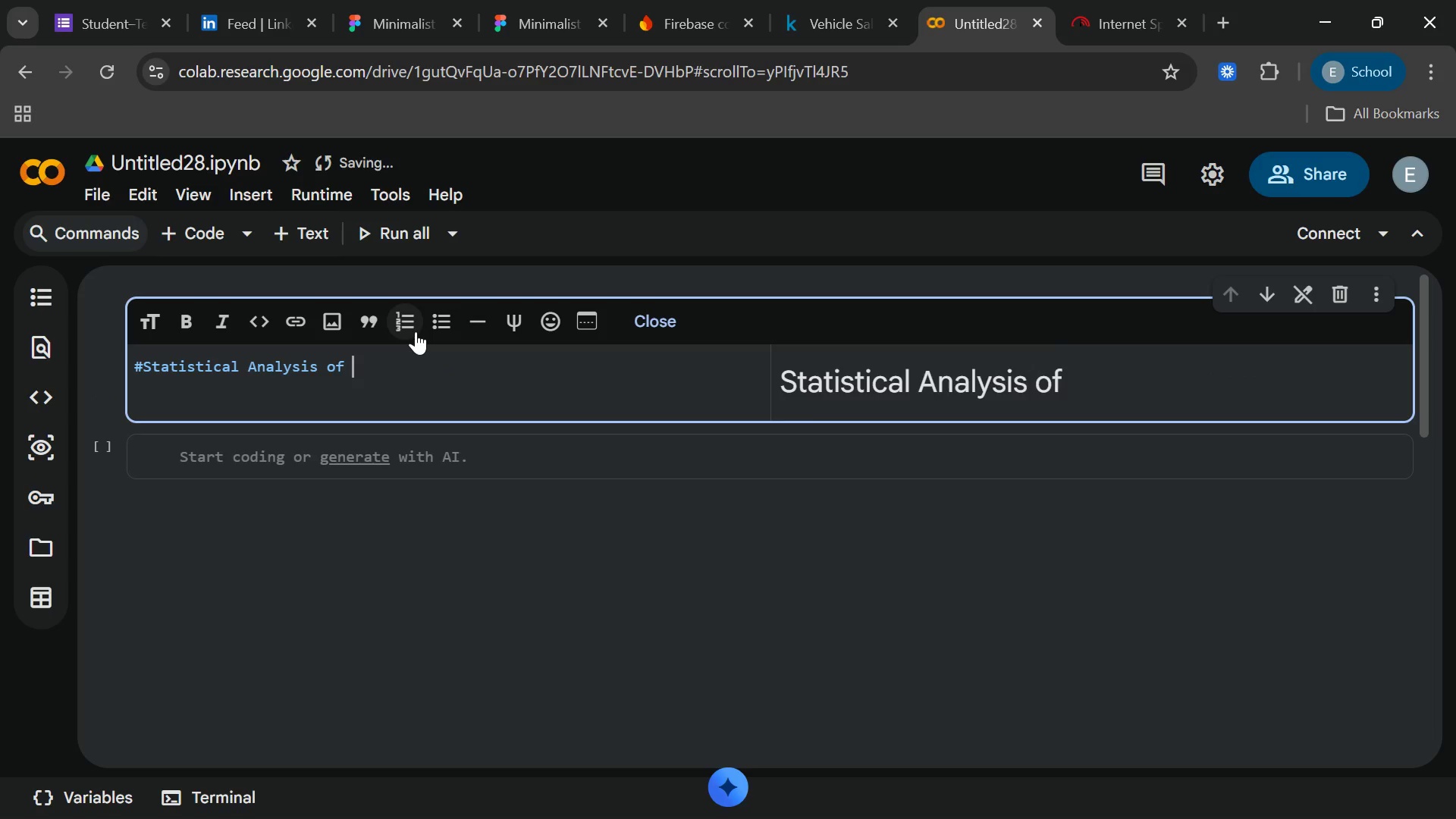 
mouse_move([415, 367])
 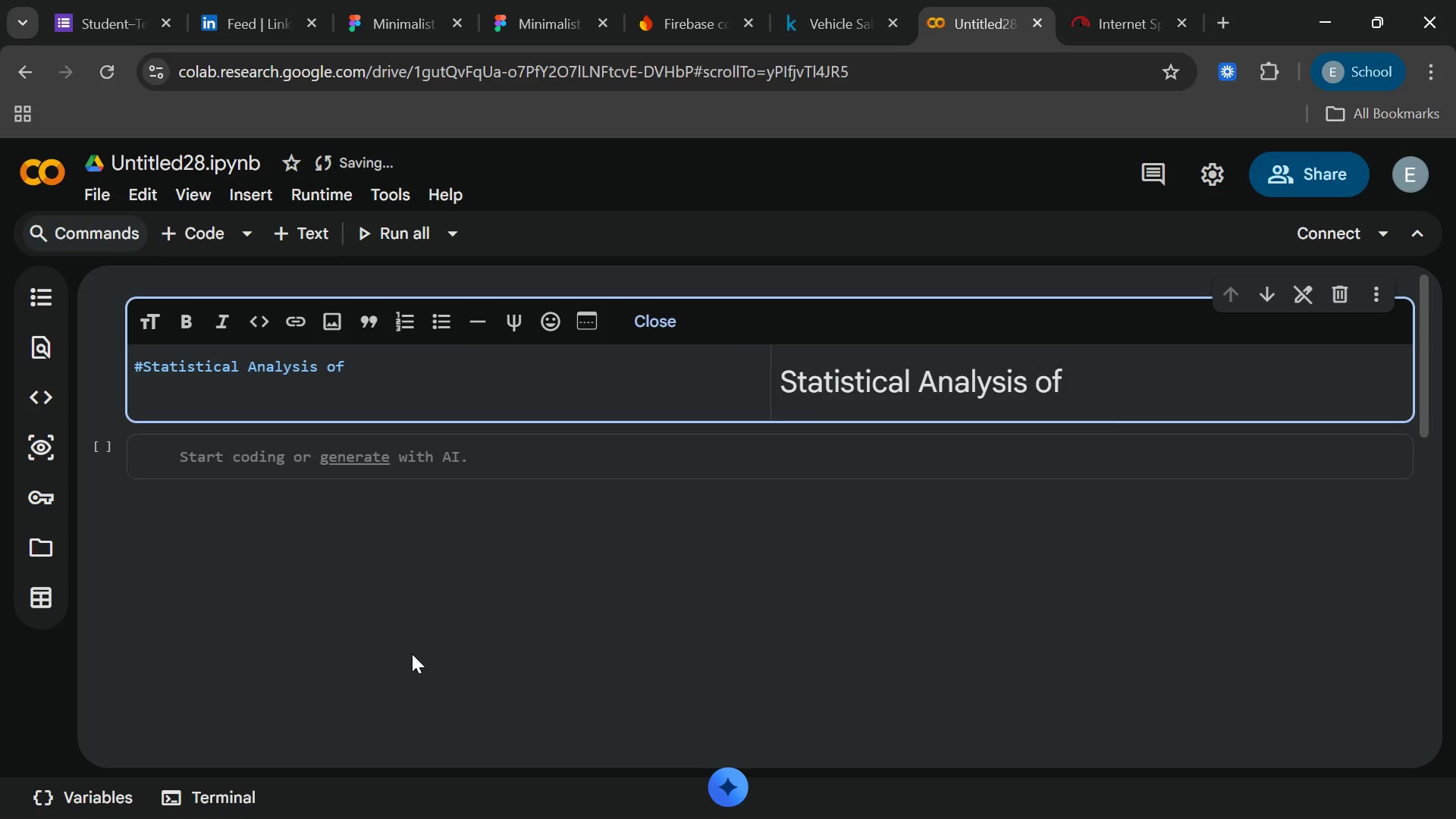 
key(Backspace)
type(f-pak)
 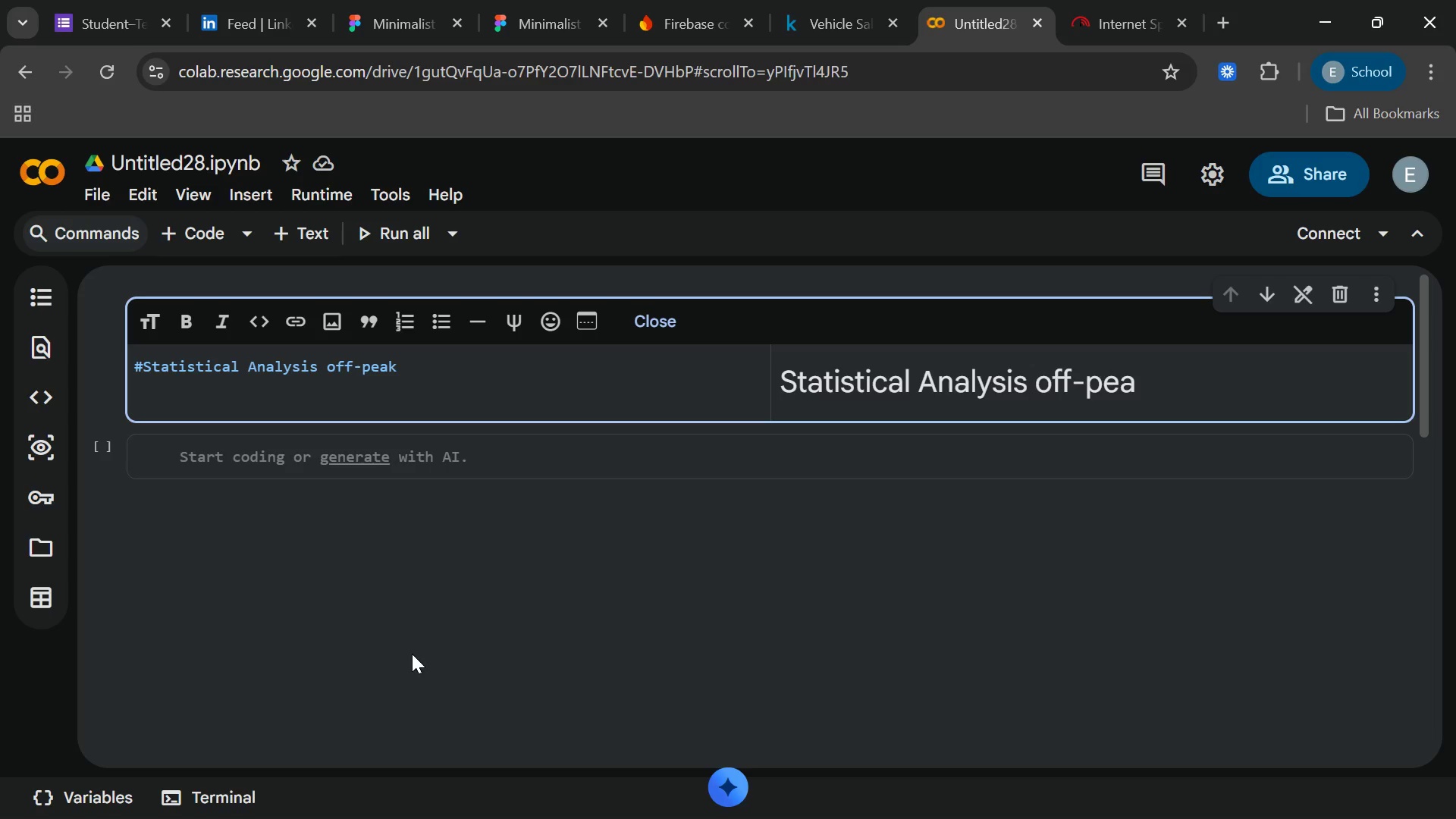 
hold_key(key=E, duration=0.39)
 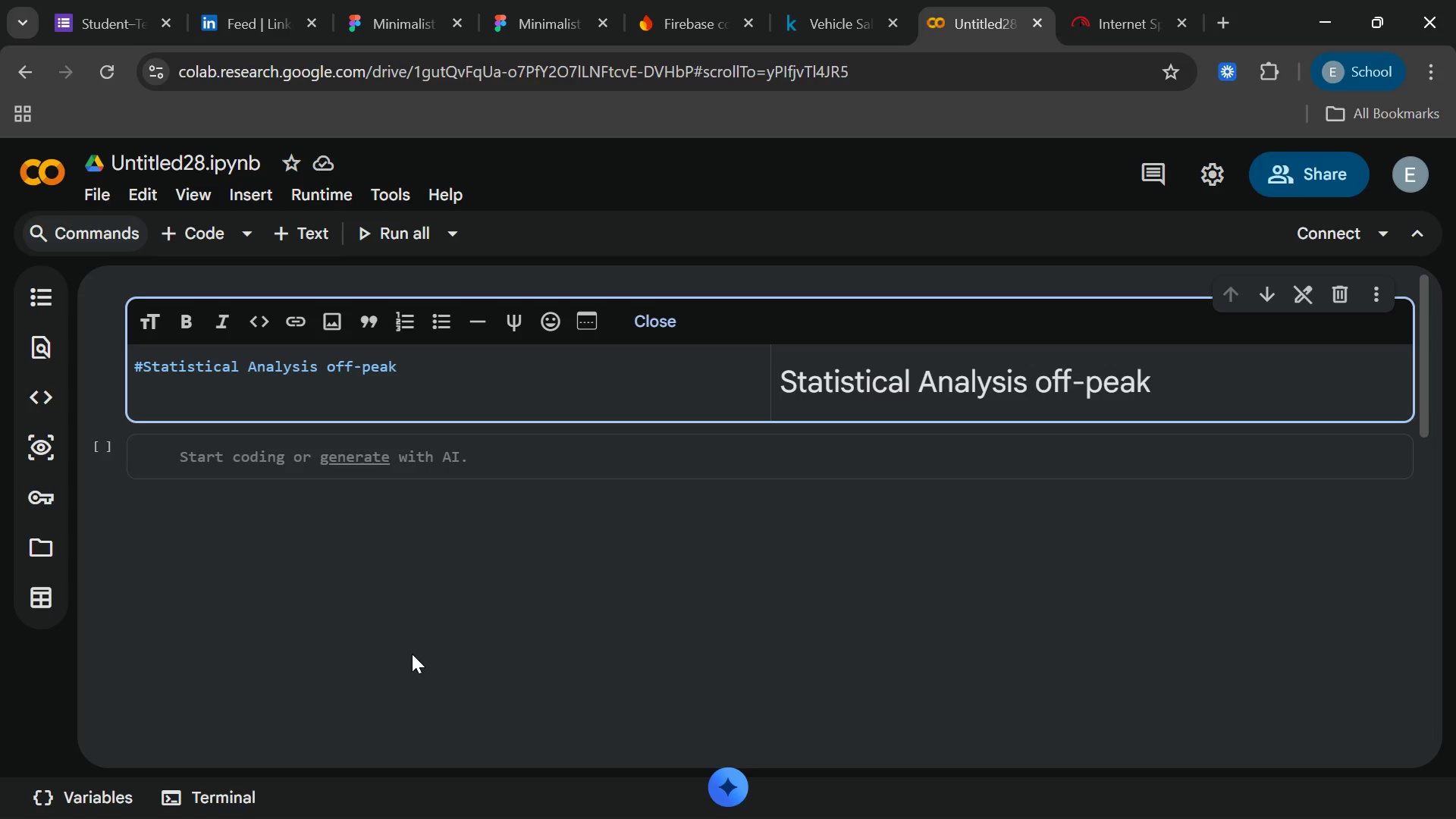 
key(ArrowLeft)
 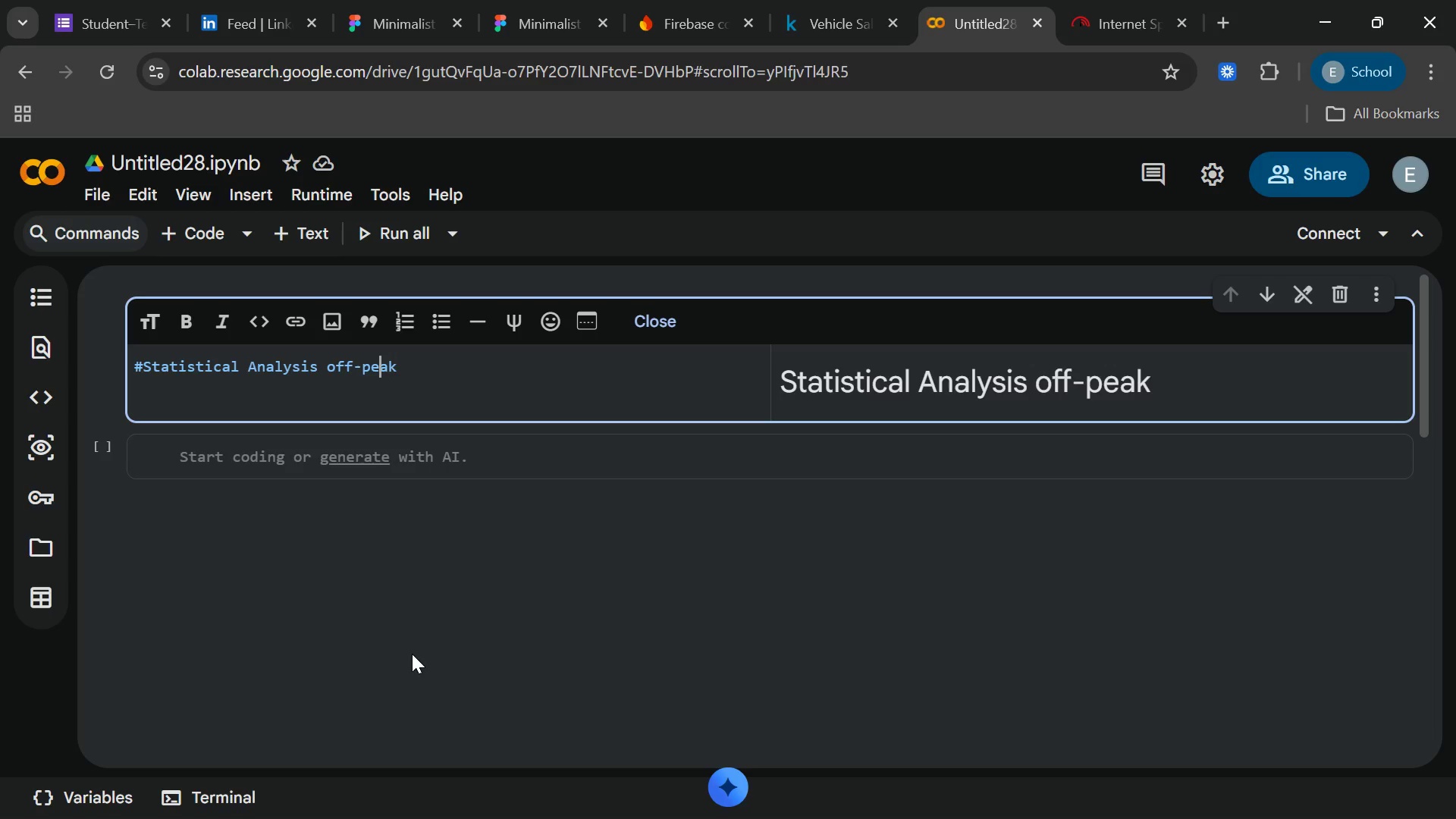 
key(ArrowLeft)
 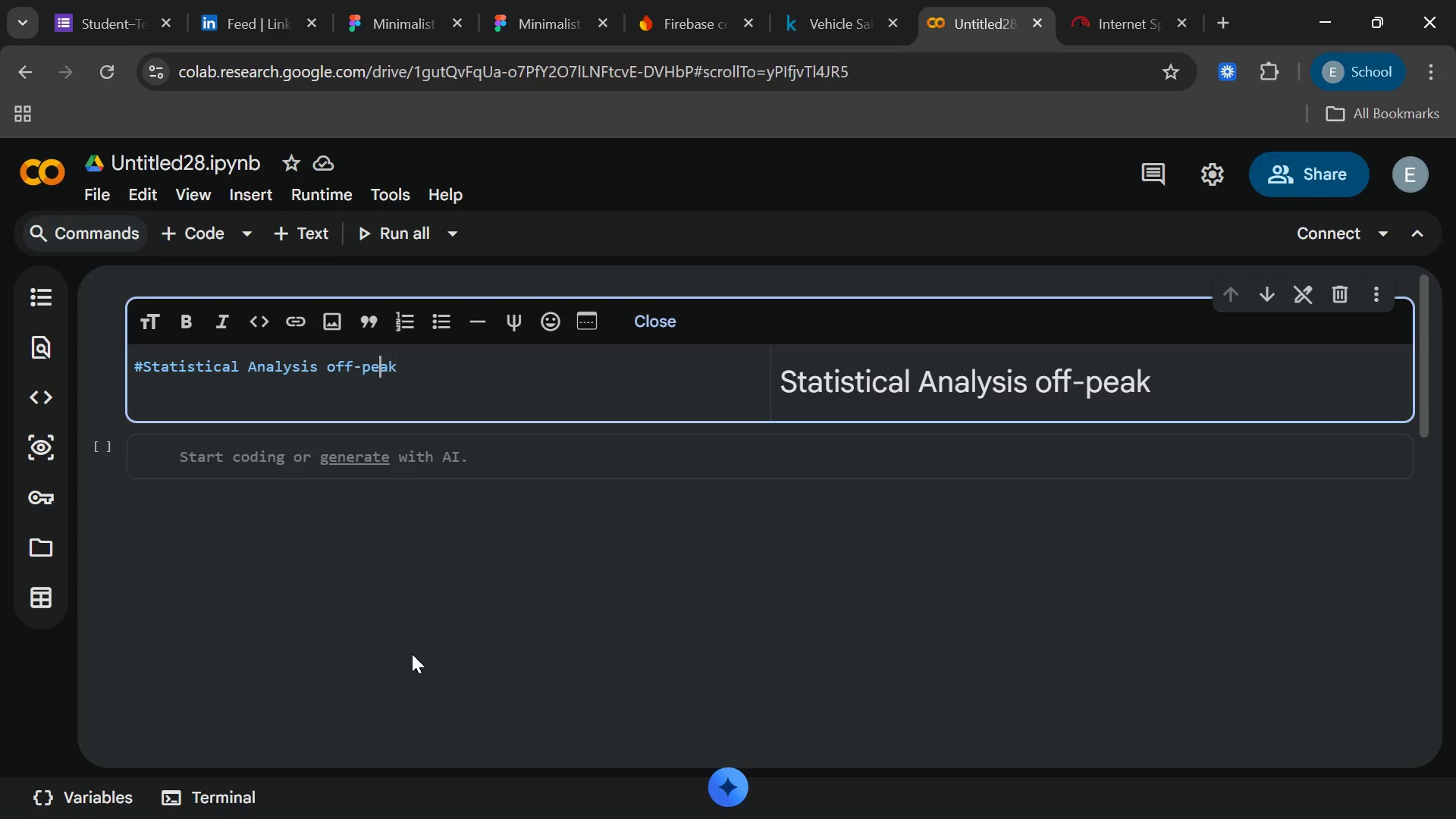 
key(ArrowLeft)
 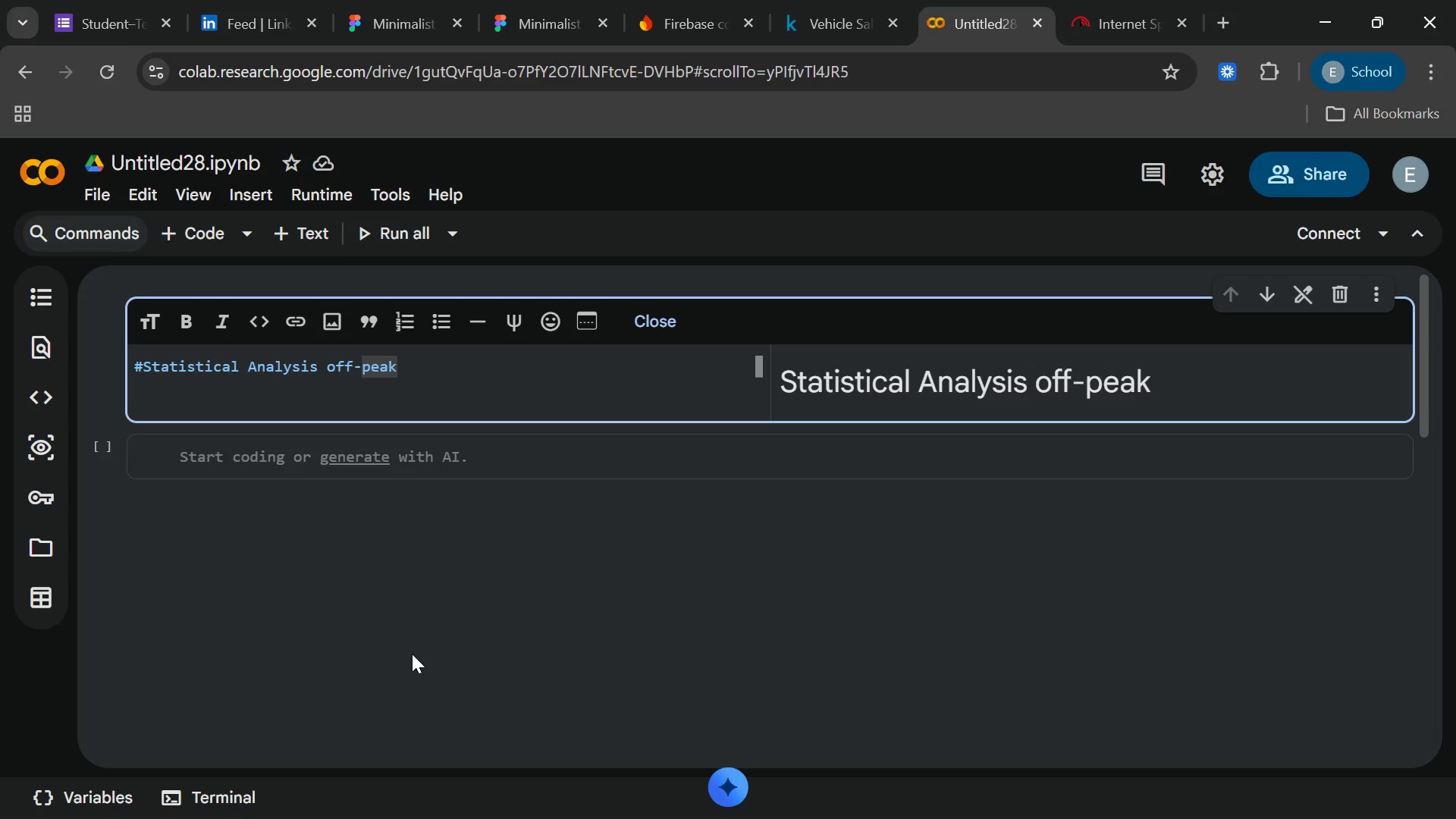 
key(Backspace)
type(P[End] Customer Sentiment for StreetBite )
 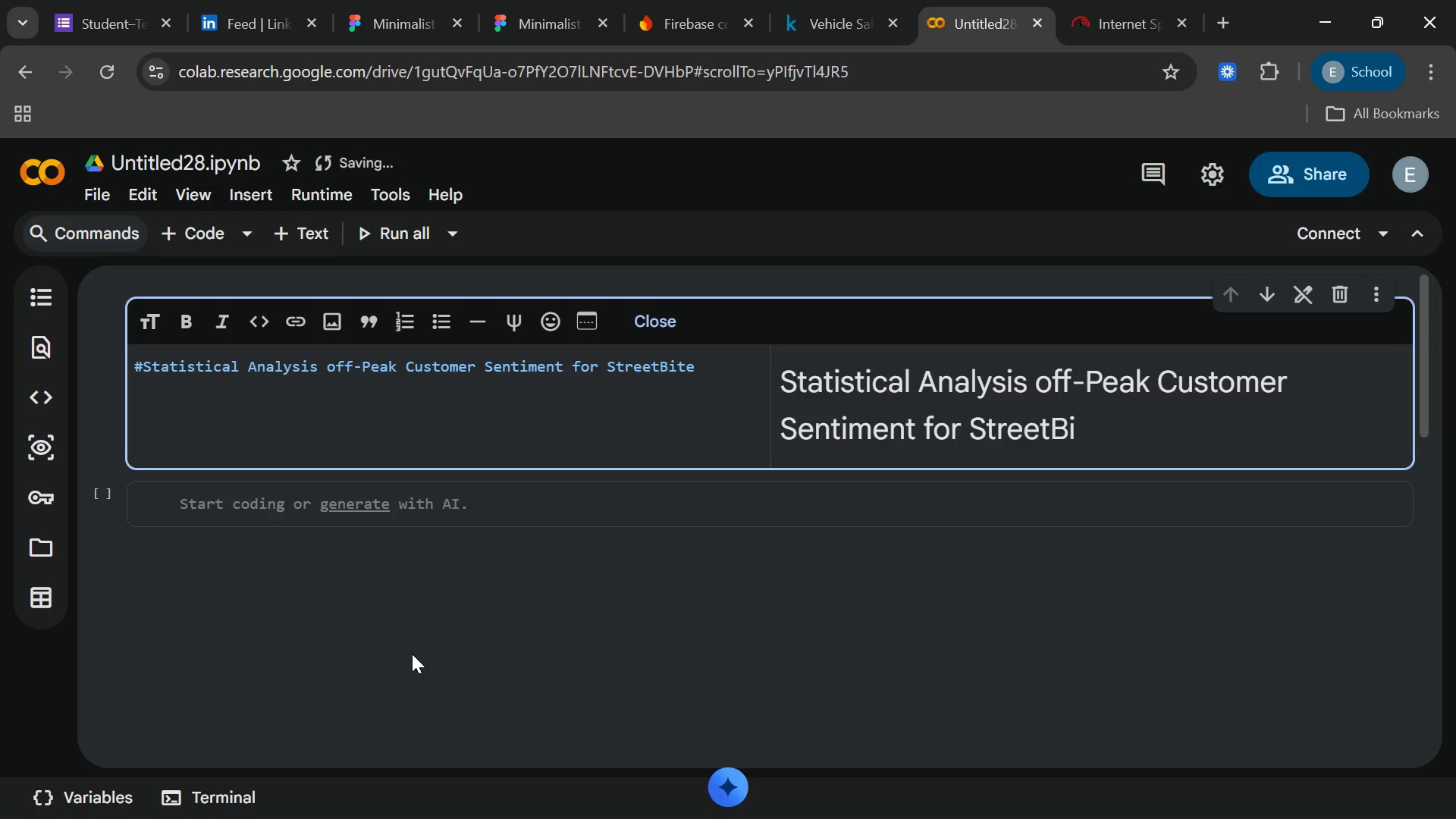 
hold_key(key=ArrowLeft, duration=0.83)
 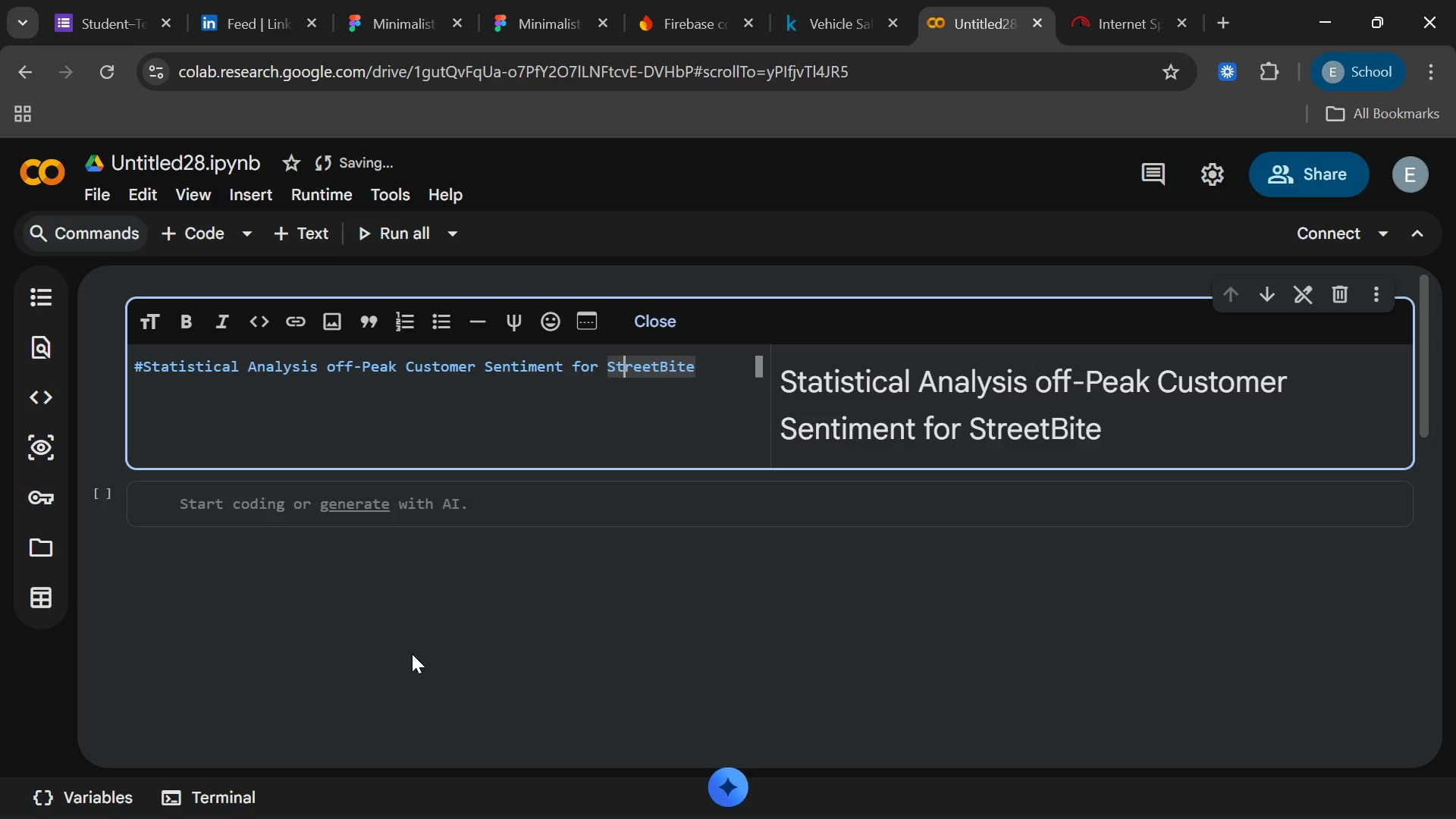 
key(End)
 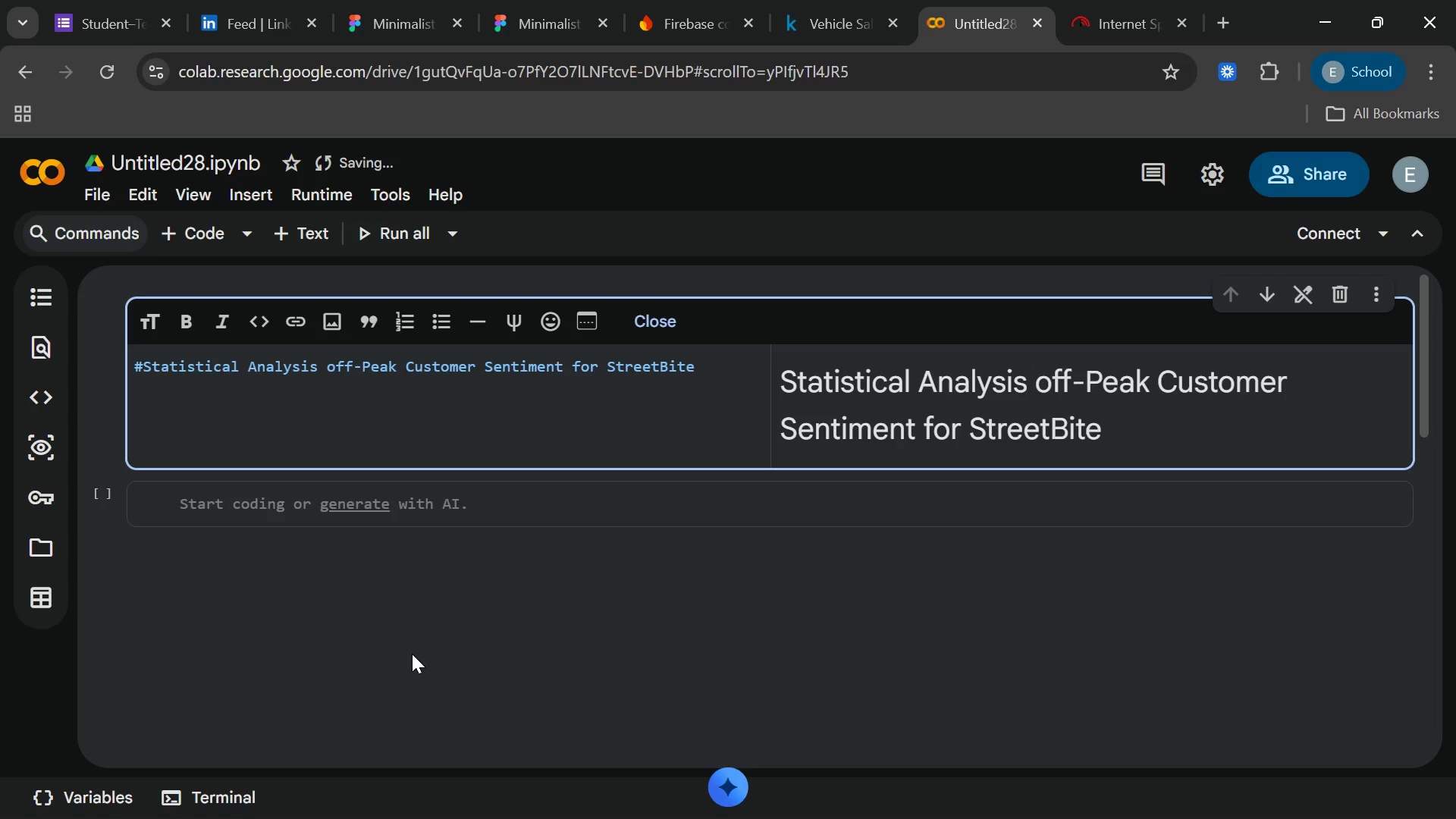 
type(Collective)
 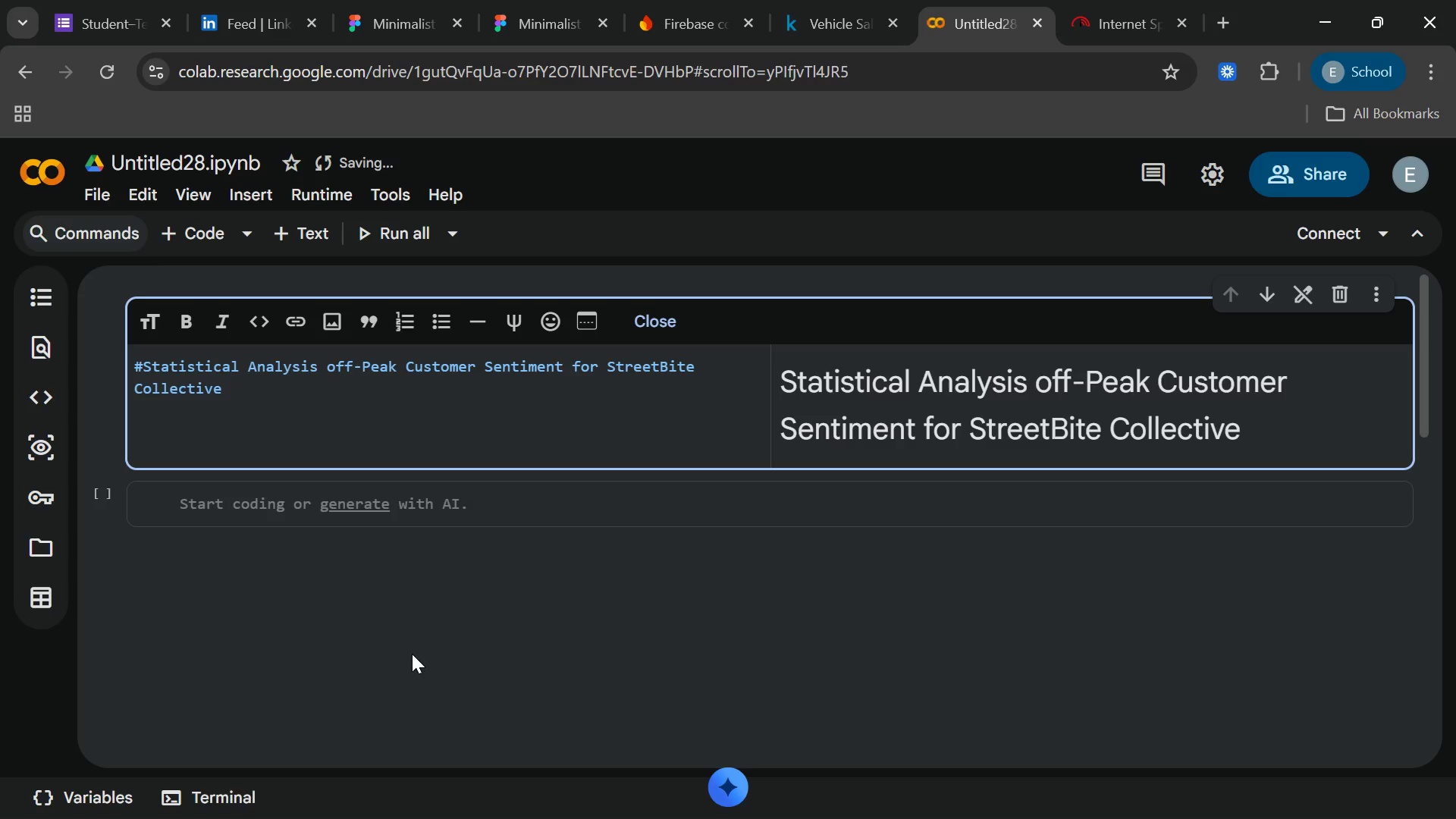 
key(Enter)
 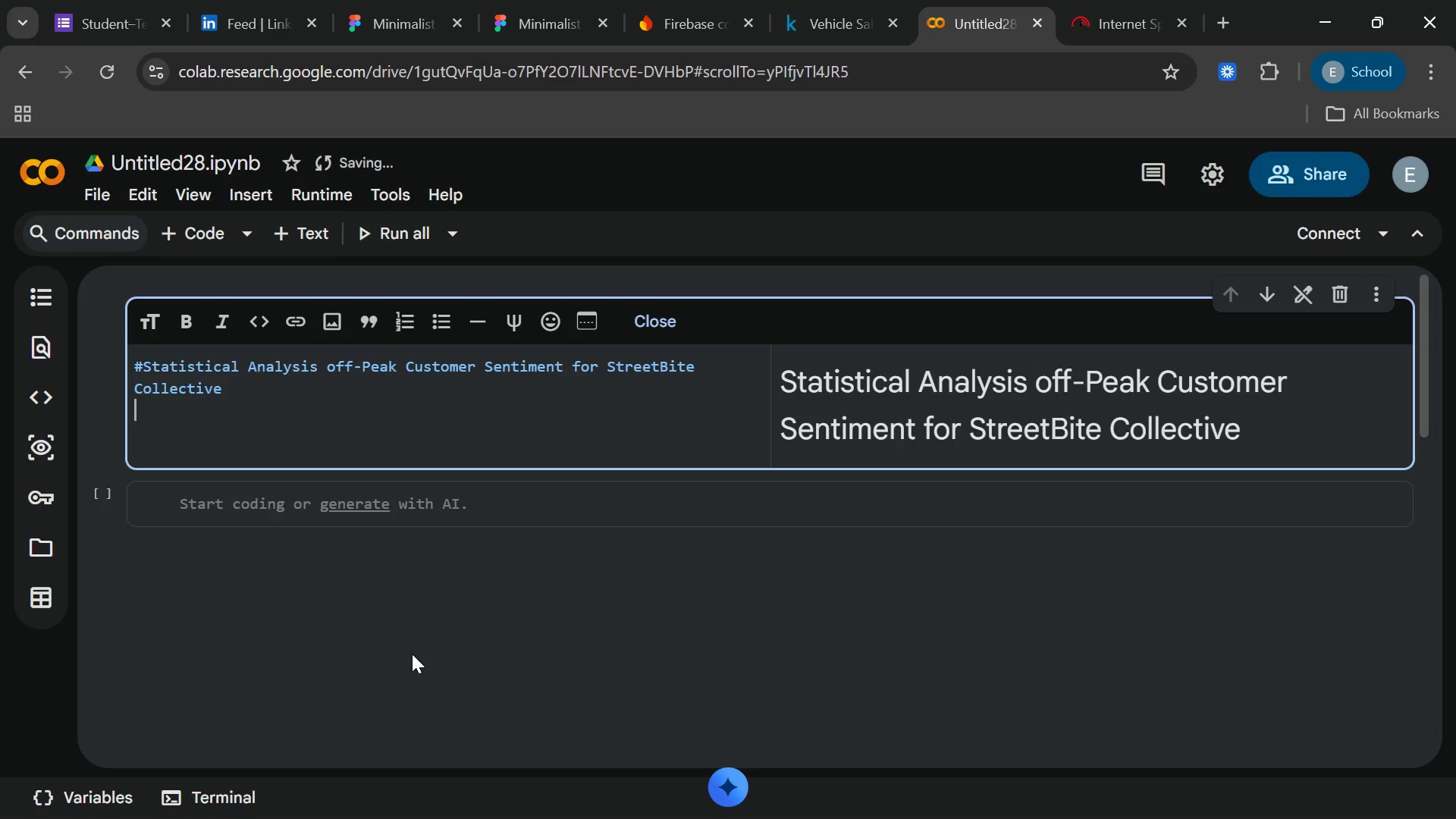 
key(Enter)
 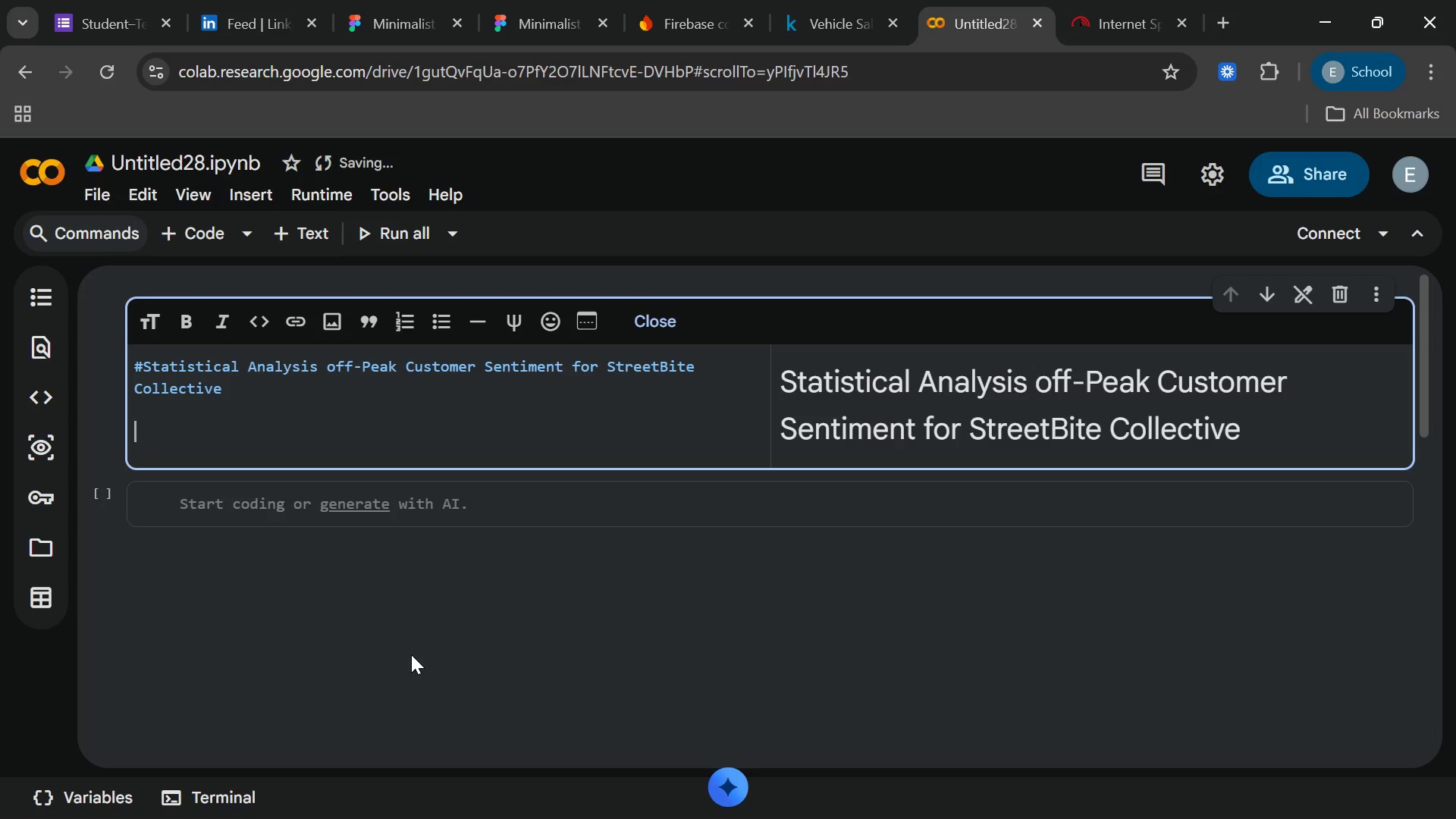 
type(**BU)
key(Backspace)
type(usinss)
key(Backspace)
key(Backspace)
type(ess Context)
 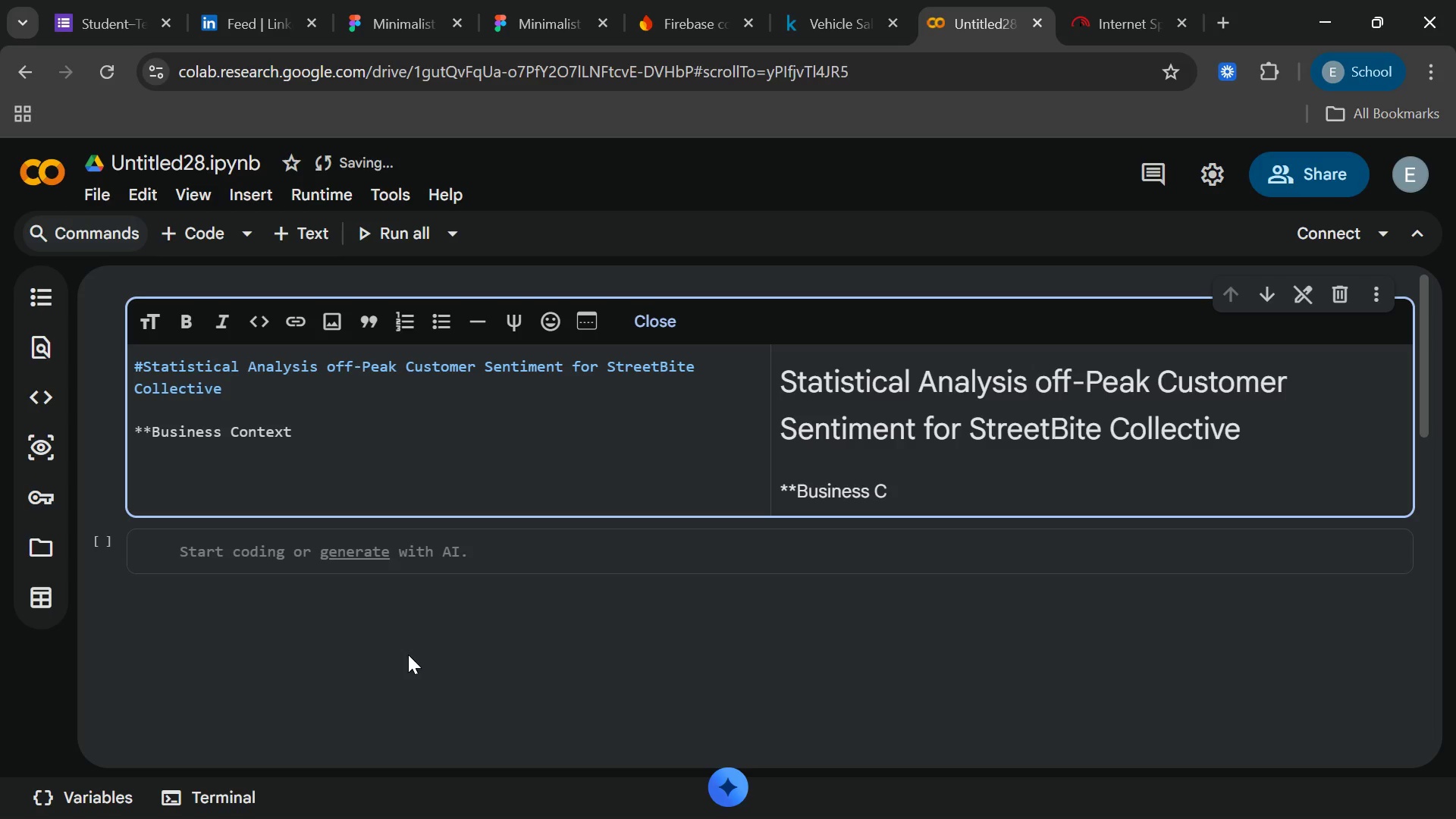 
type(**)
 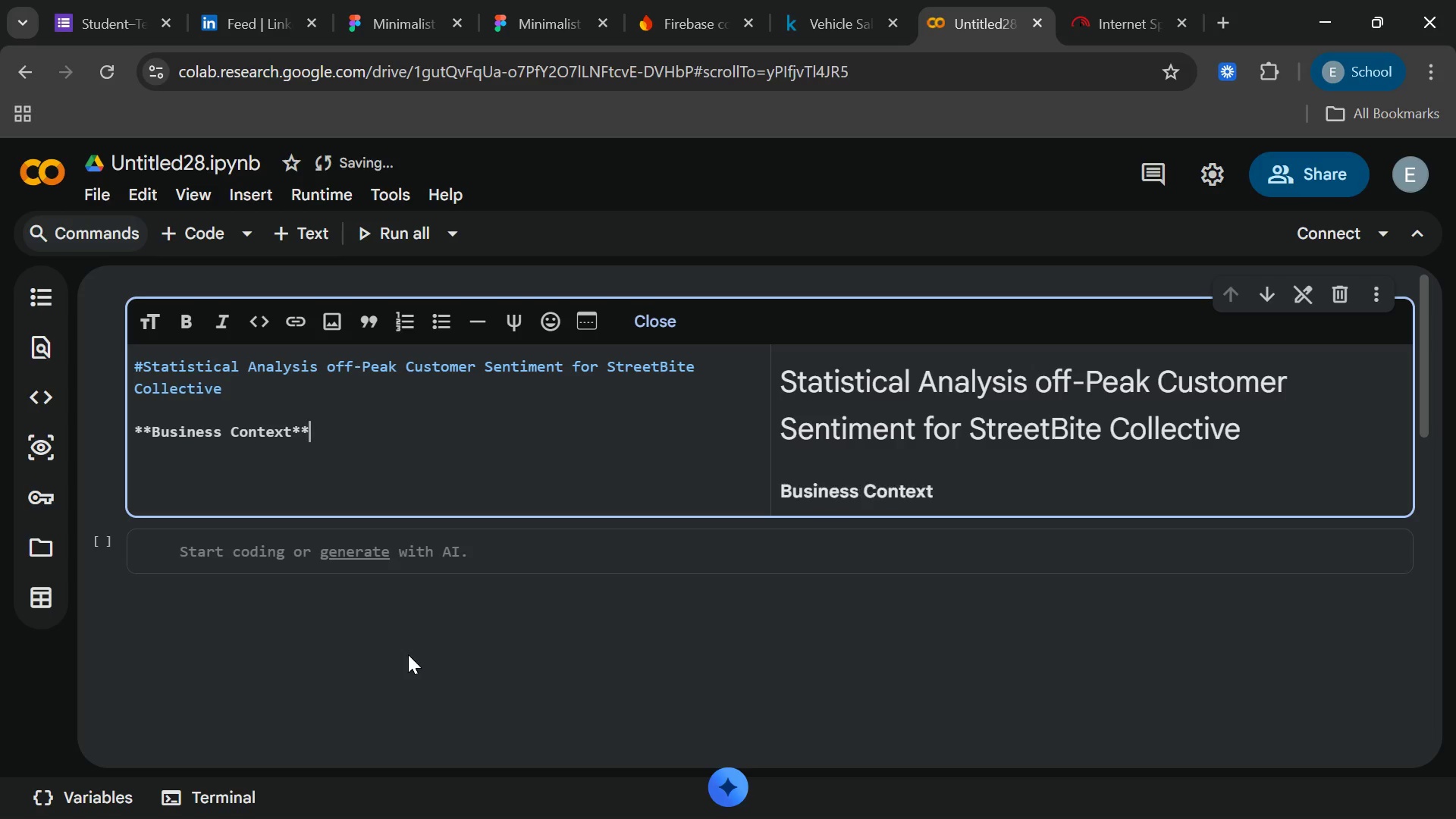 
key(Enter)
 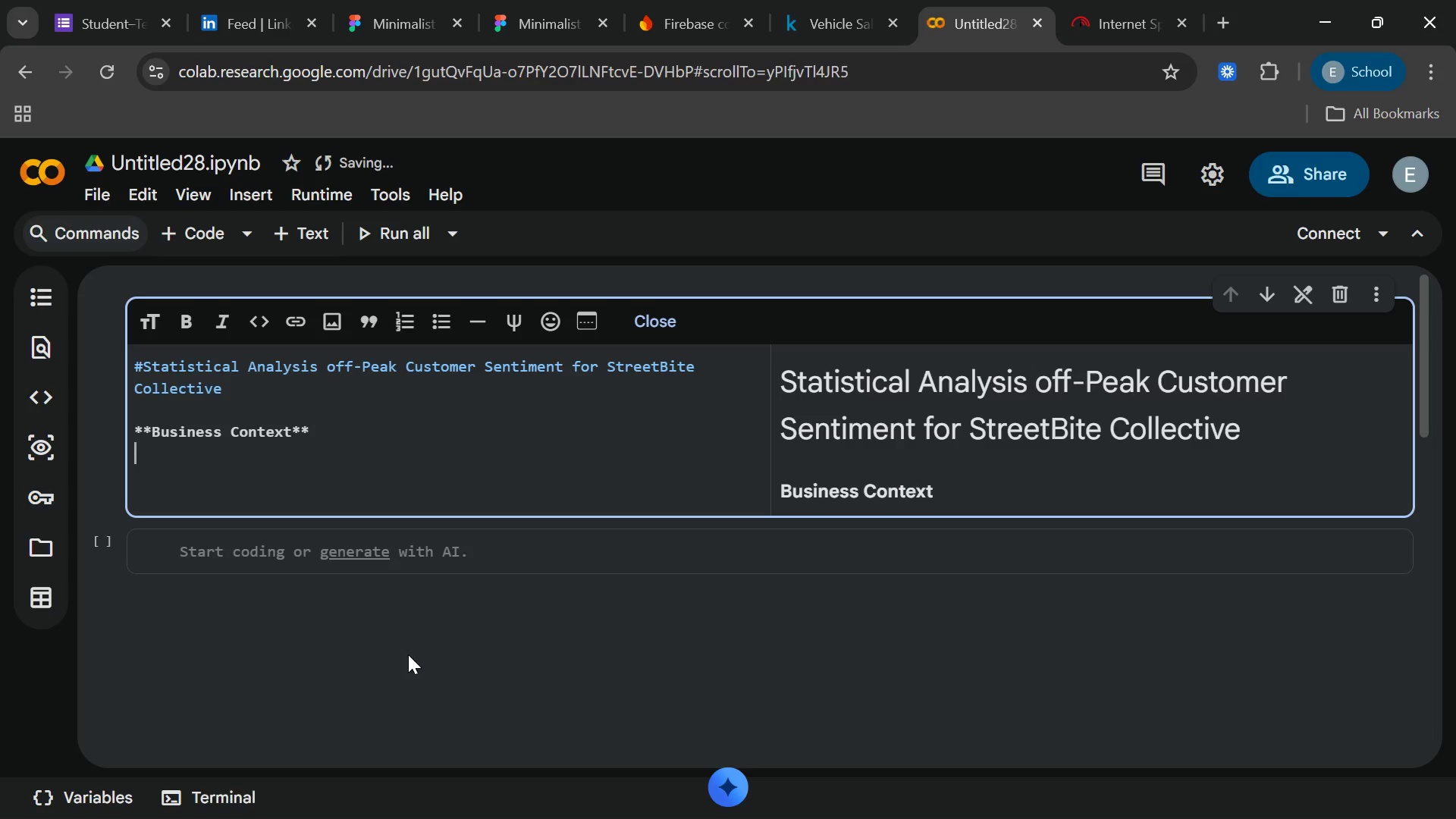 
type(St)
key(Backspace)
key(Backspace)
 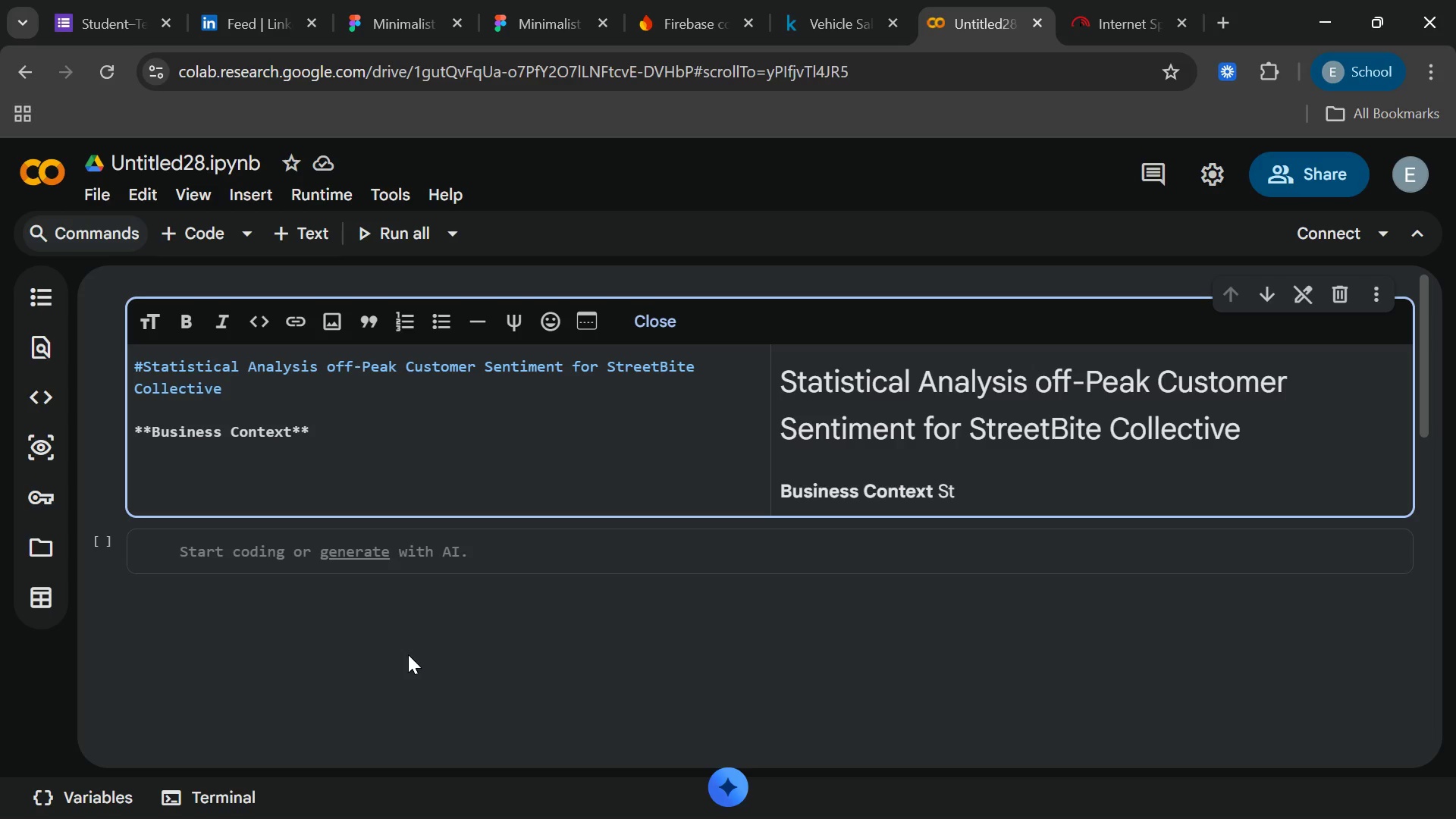 
key(Enter)
 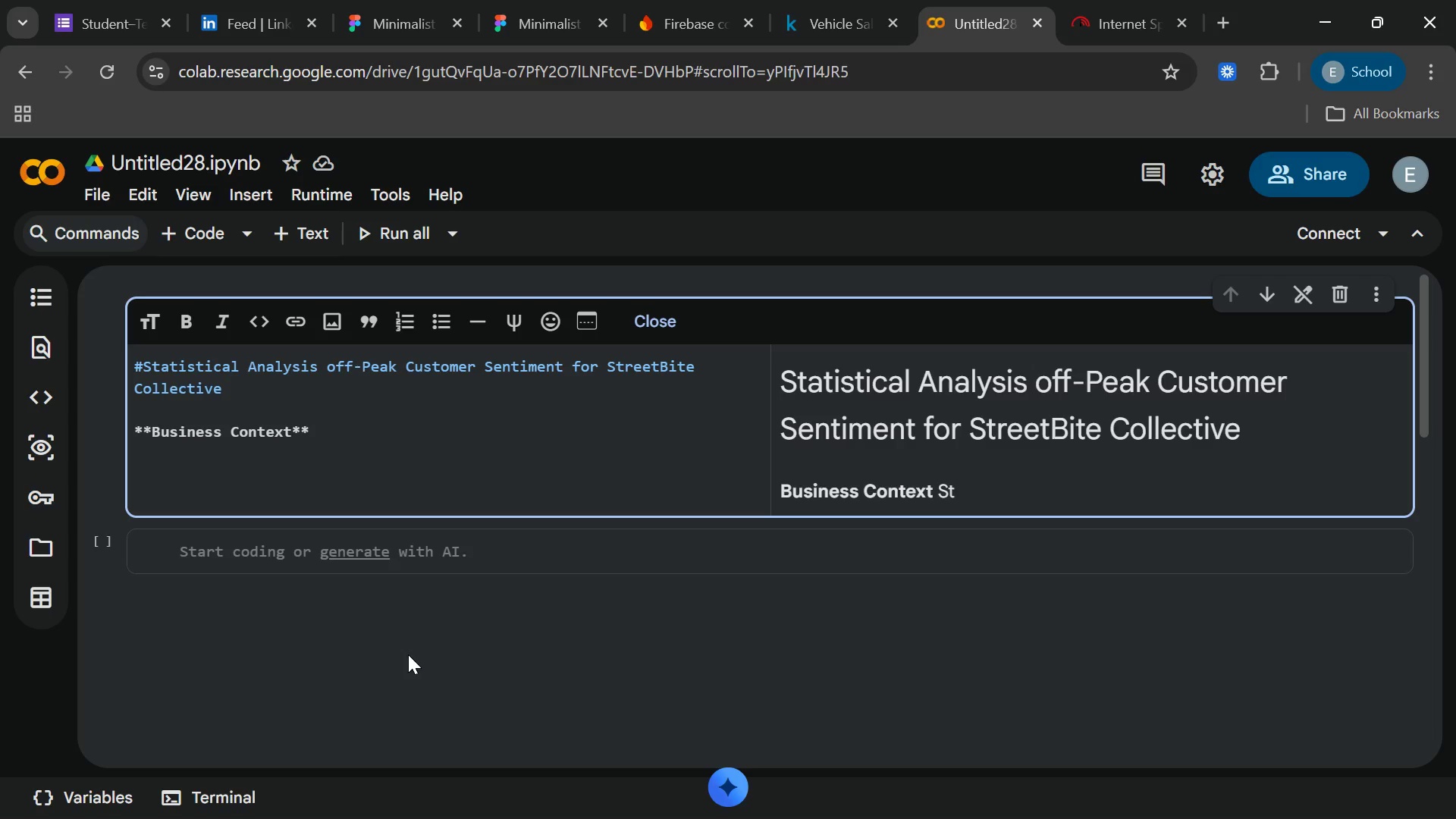 
type(Strea)
key(Backspace)
type(etBite)
 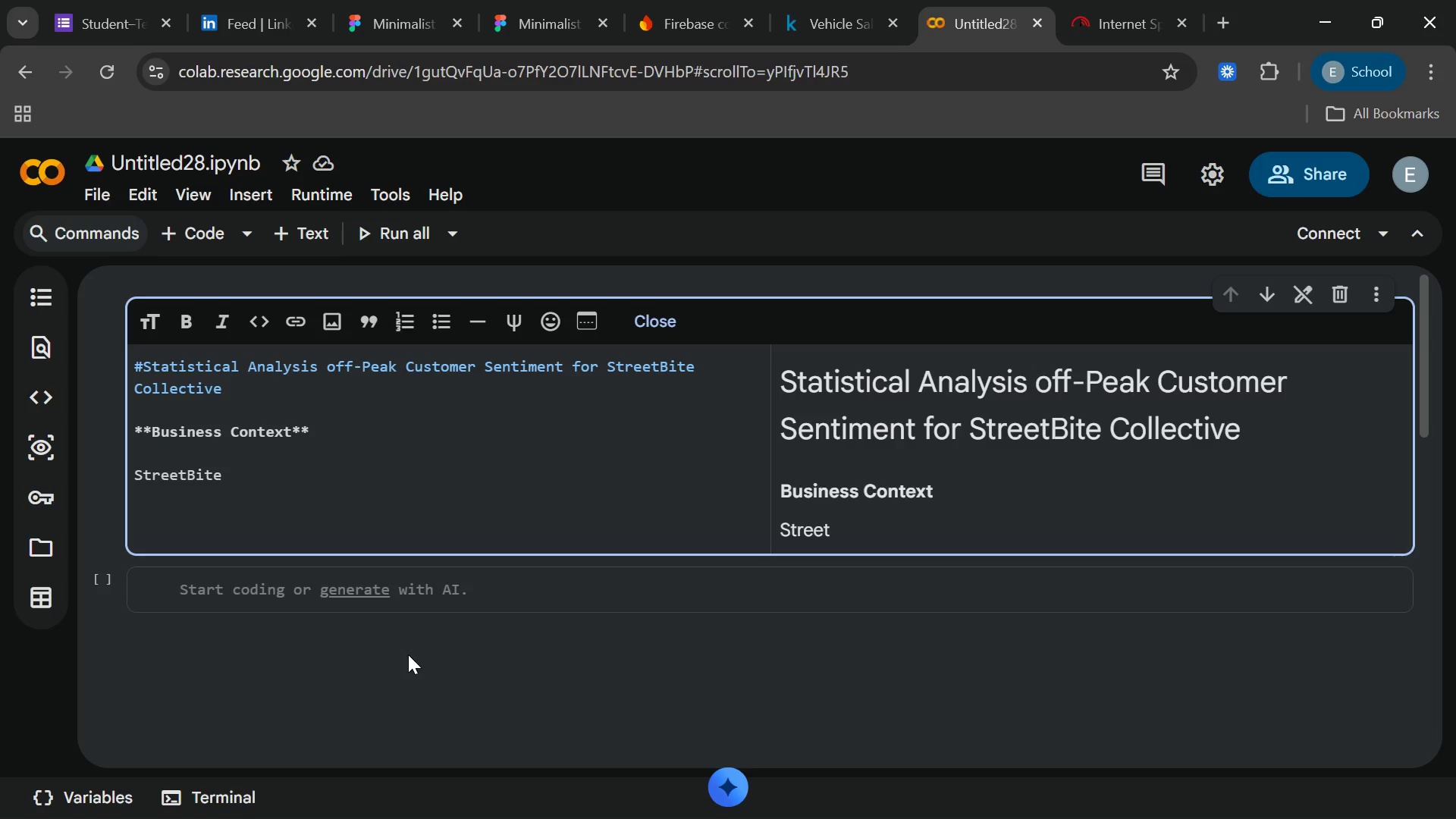 
type( Collective id)
key(Backspace)
type(s lokking )
 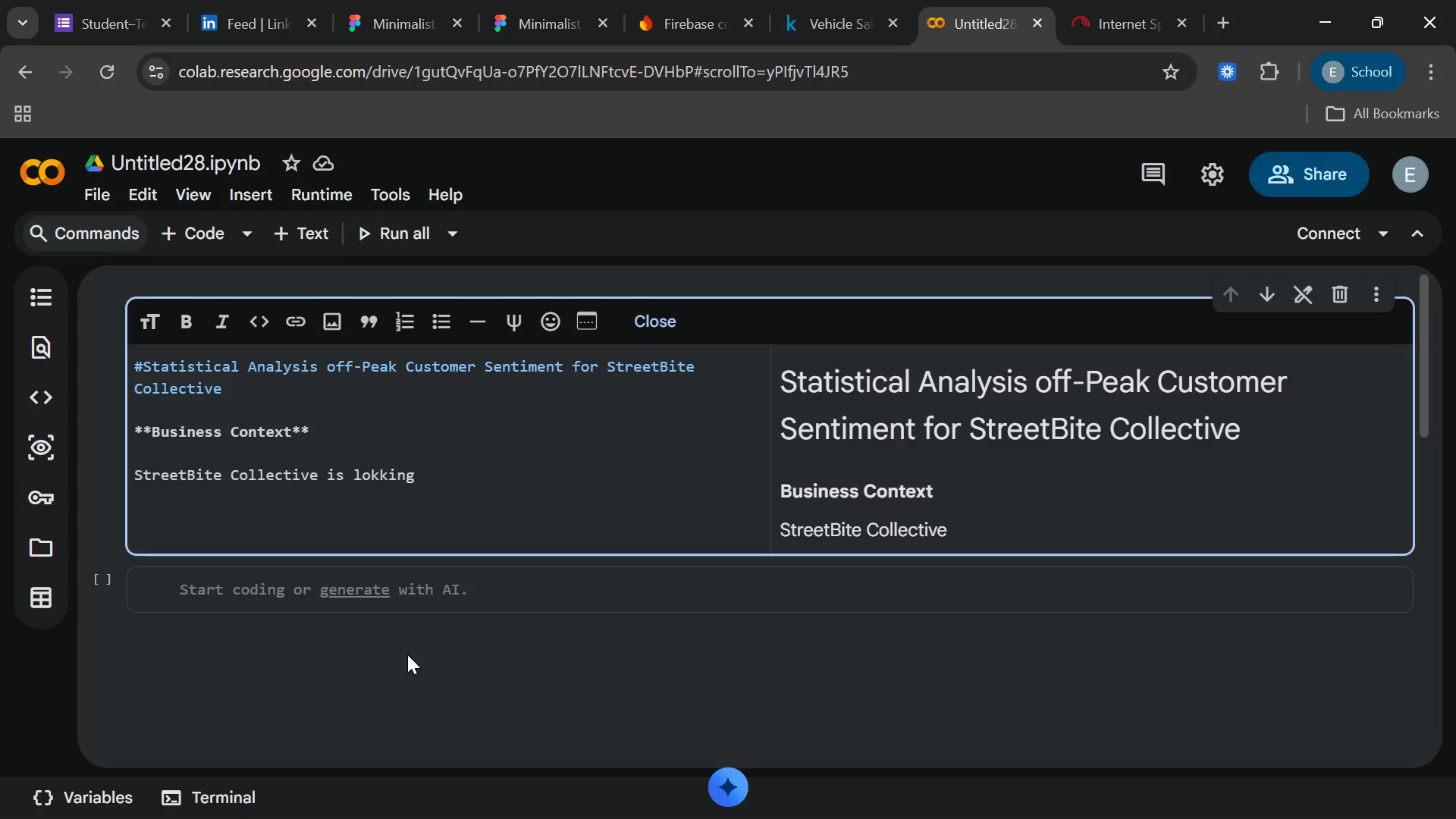 
key(ArrowLeft)
 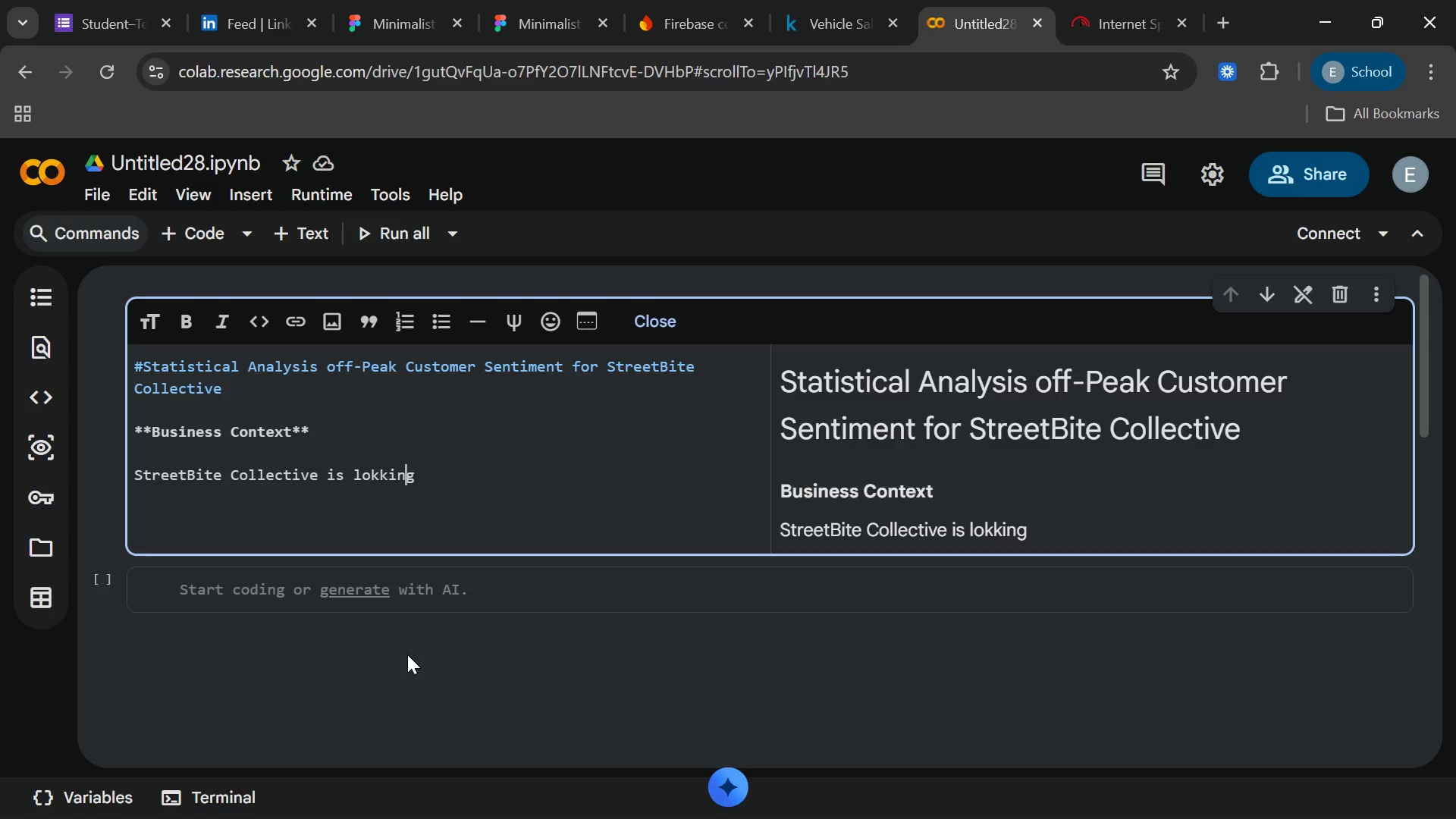 
key(ArrowLeft)
 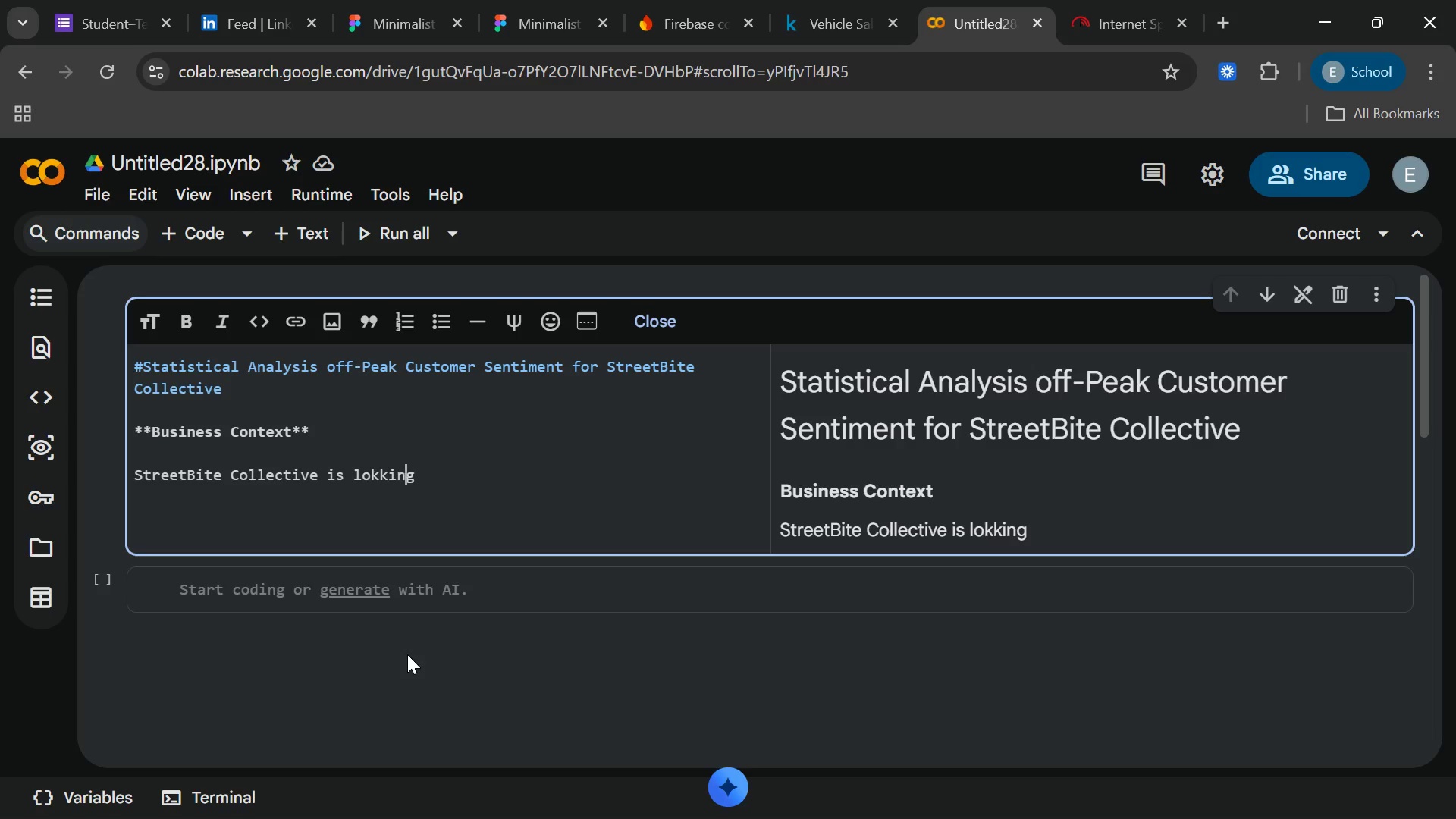 
hold_key(key=ArrowLeft, duration=0.33)
 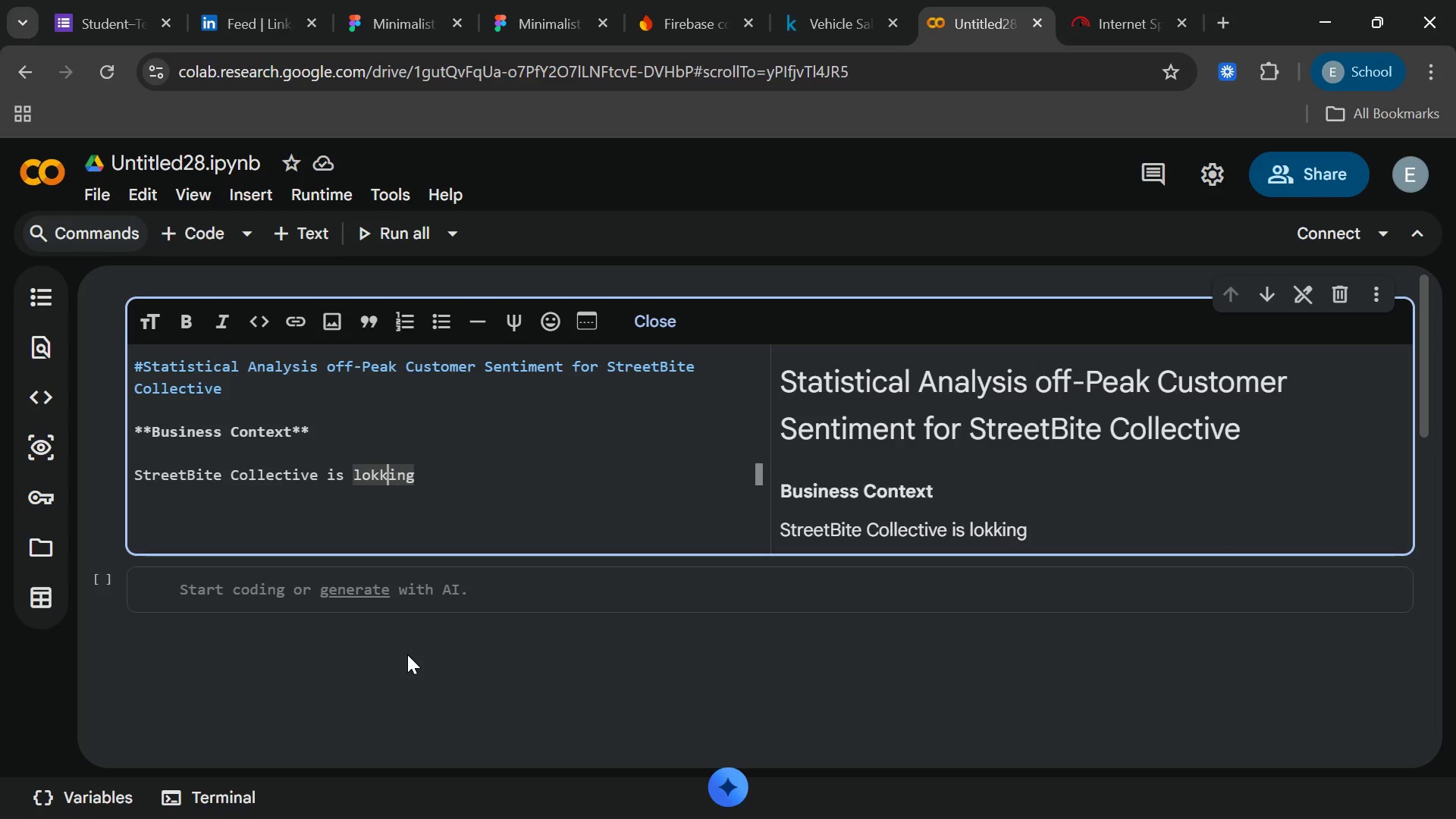 
key(ArrowLeft)
 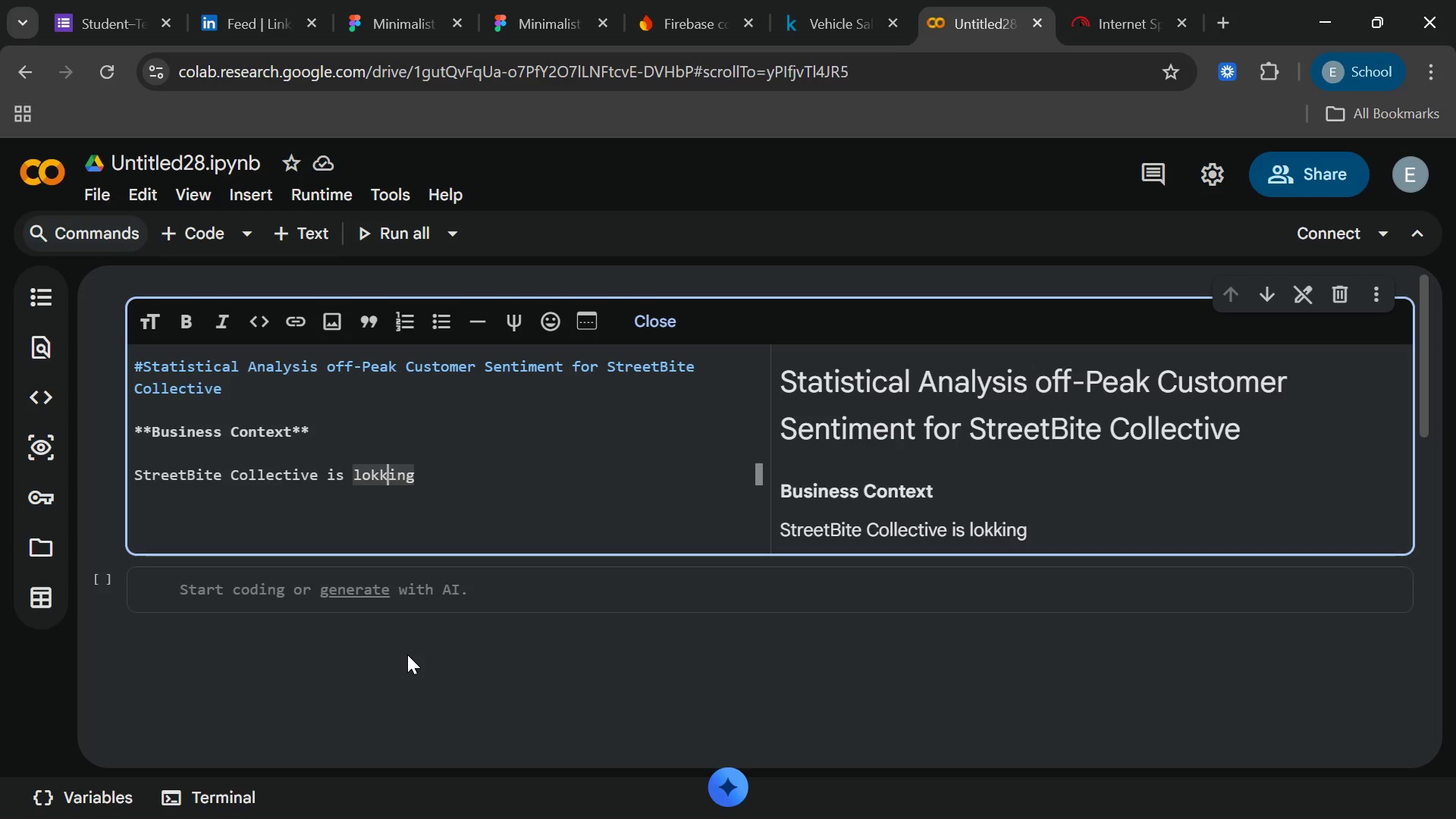 
key(ArrowLeft)
 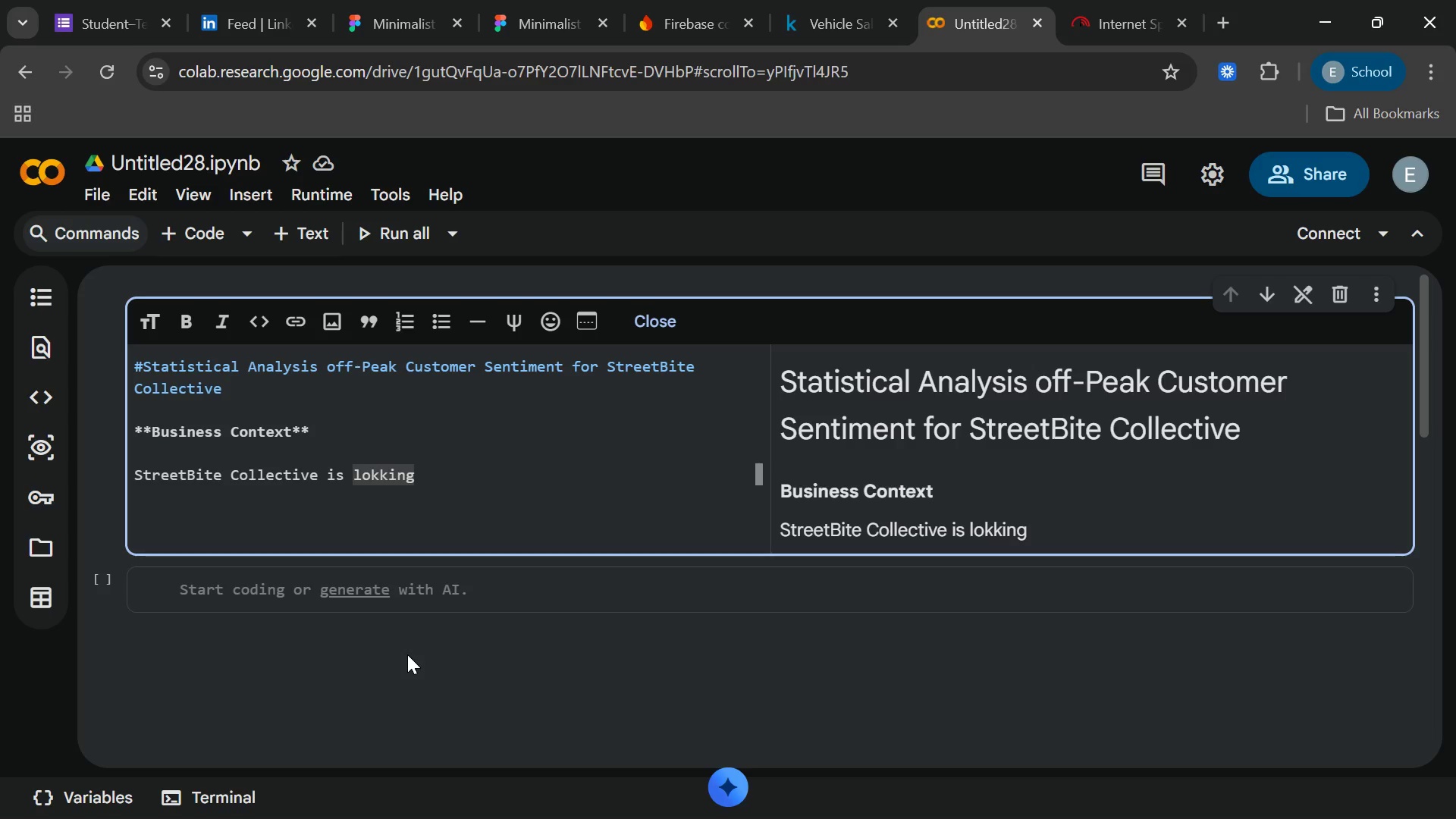 
key(Backspace)
type(o[End]to optimize)
 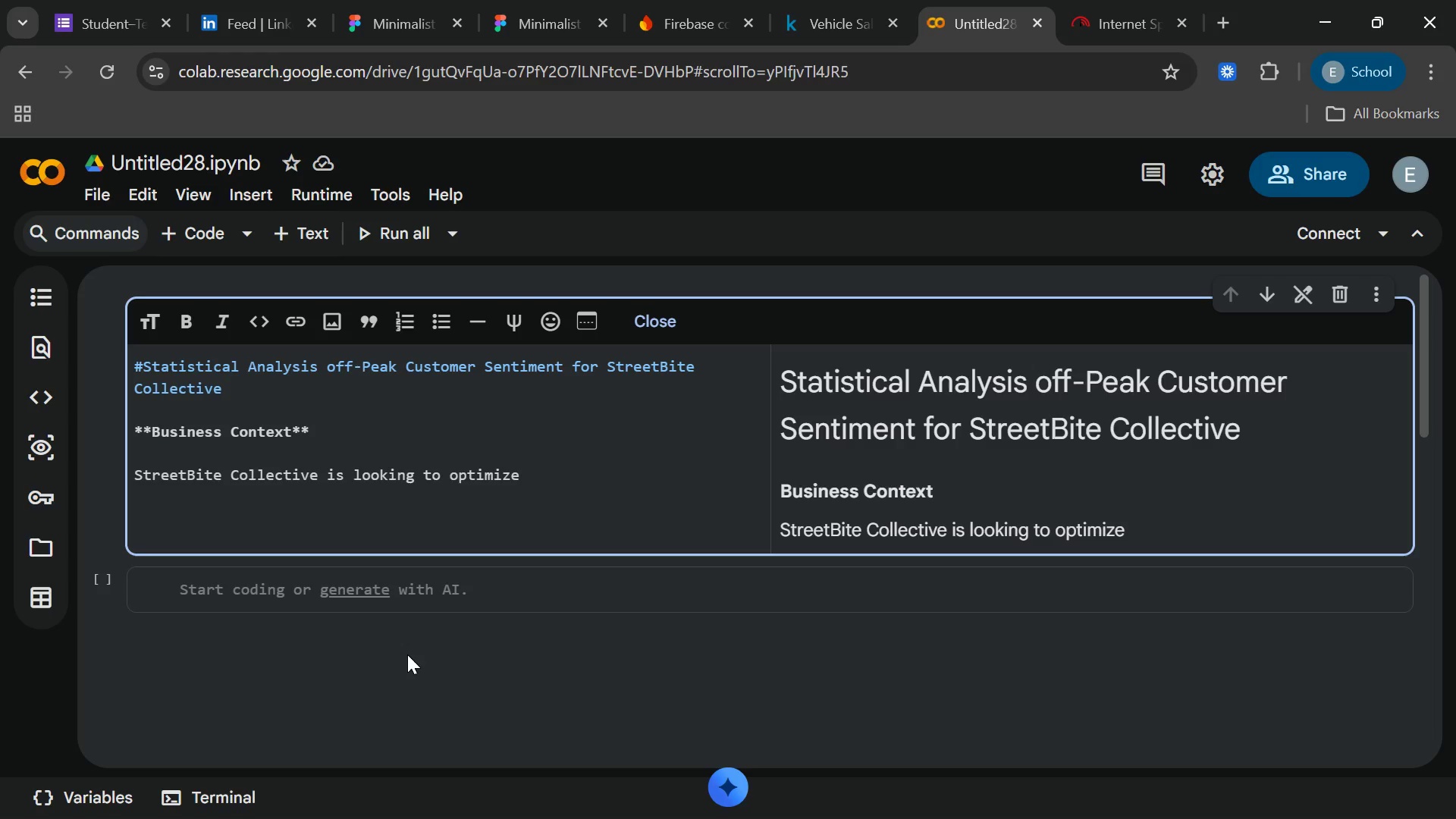 
type( its food truck operation )
key(Backspace)
type(sduring)
 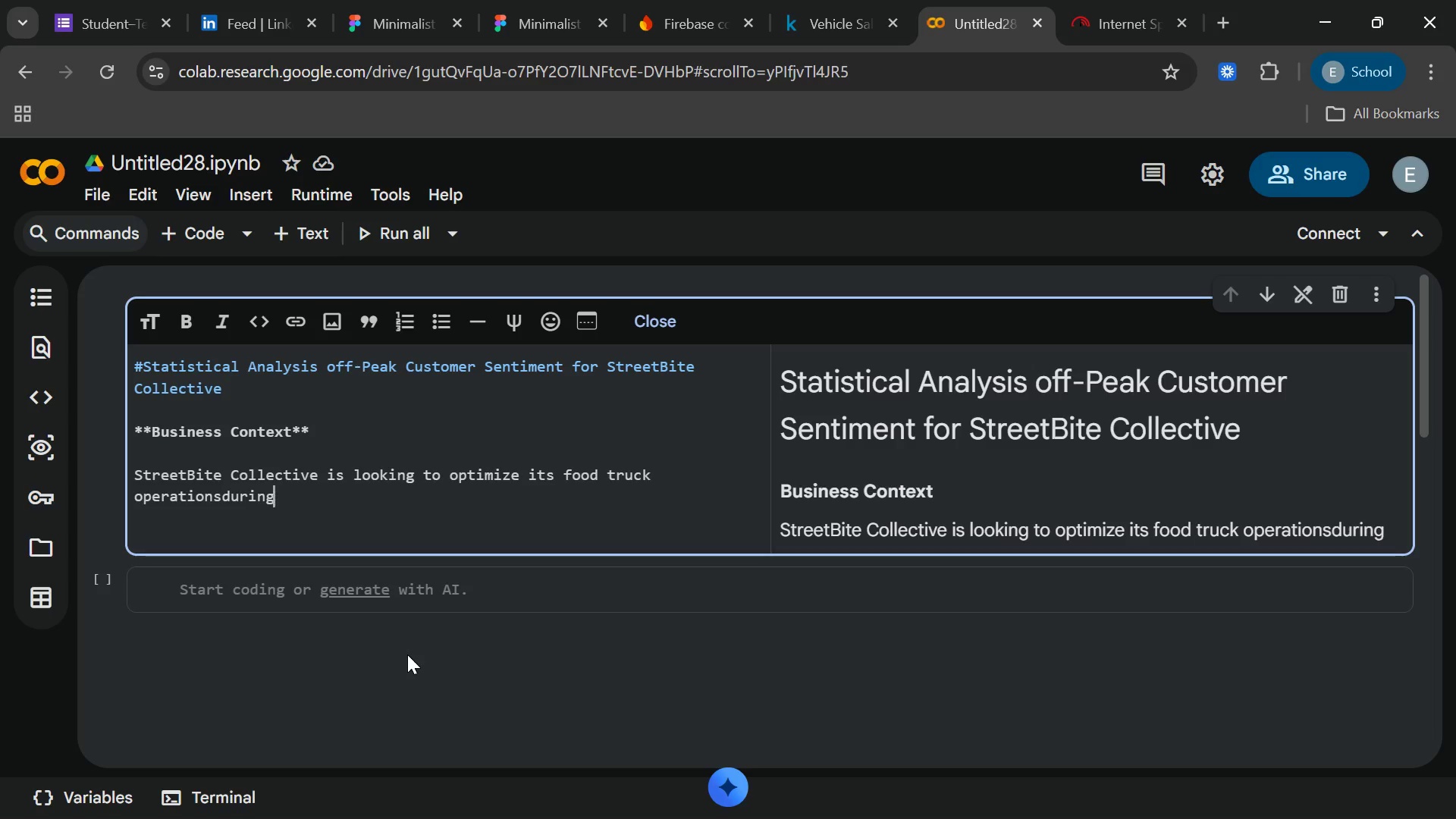 
key(ArrowLeft)
 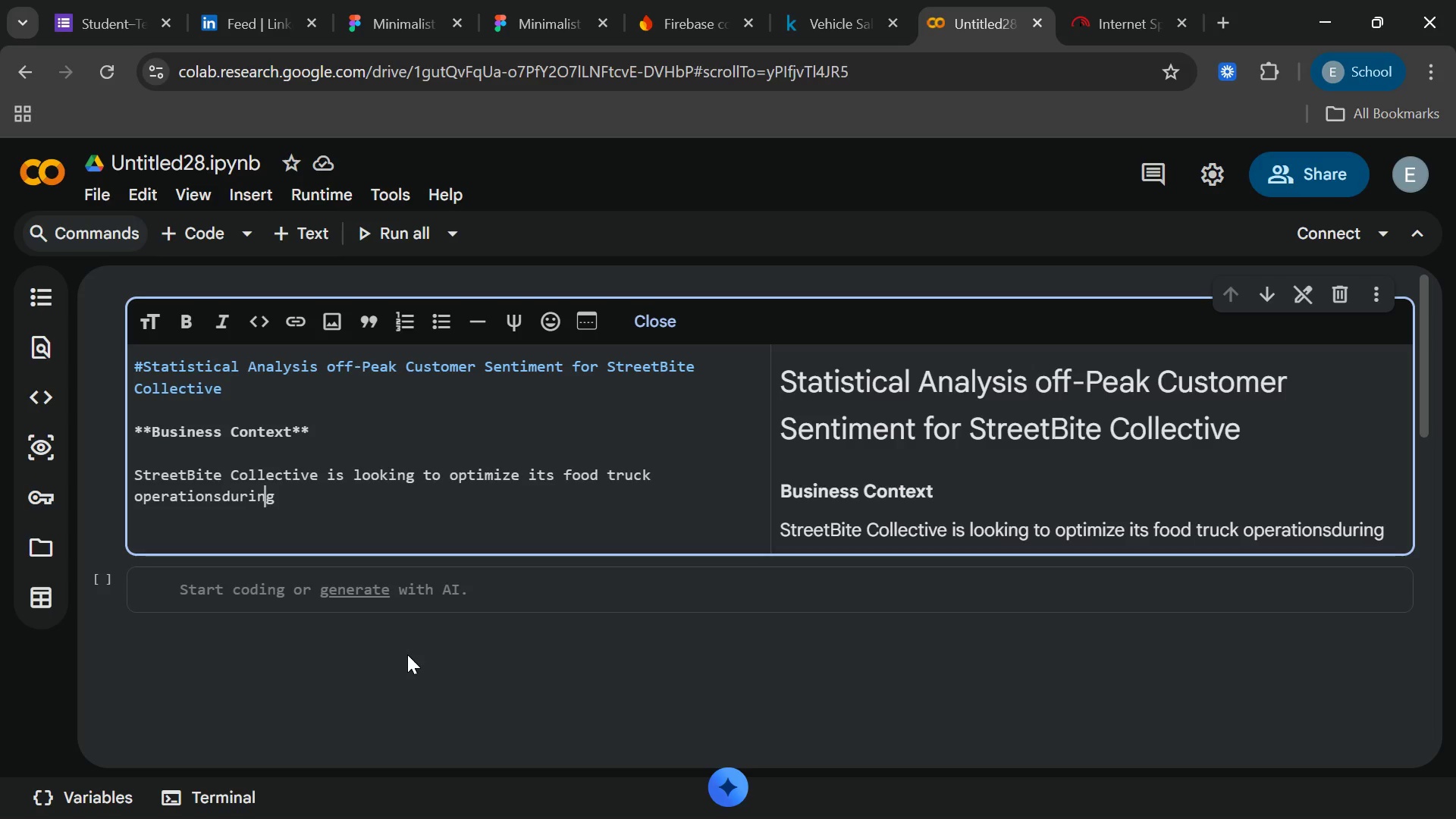 
key(ArrowLeft)
 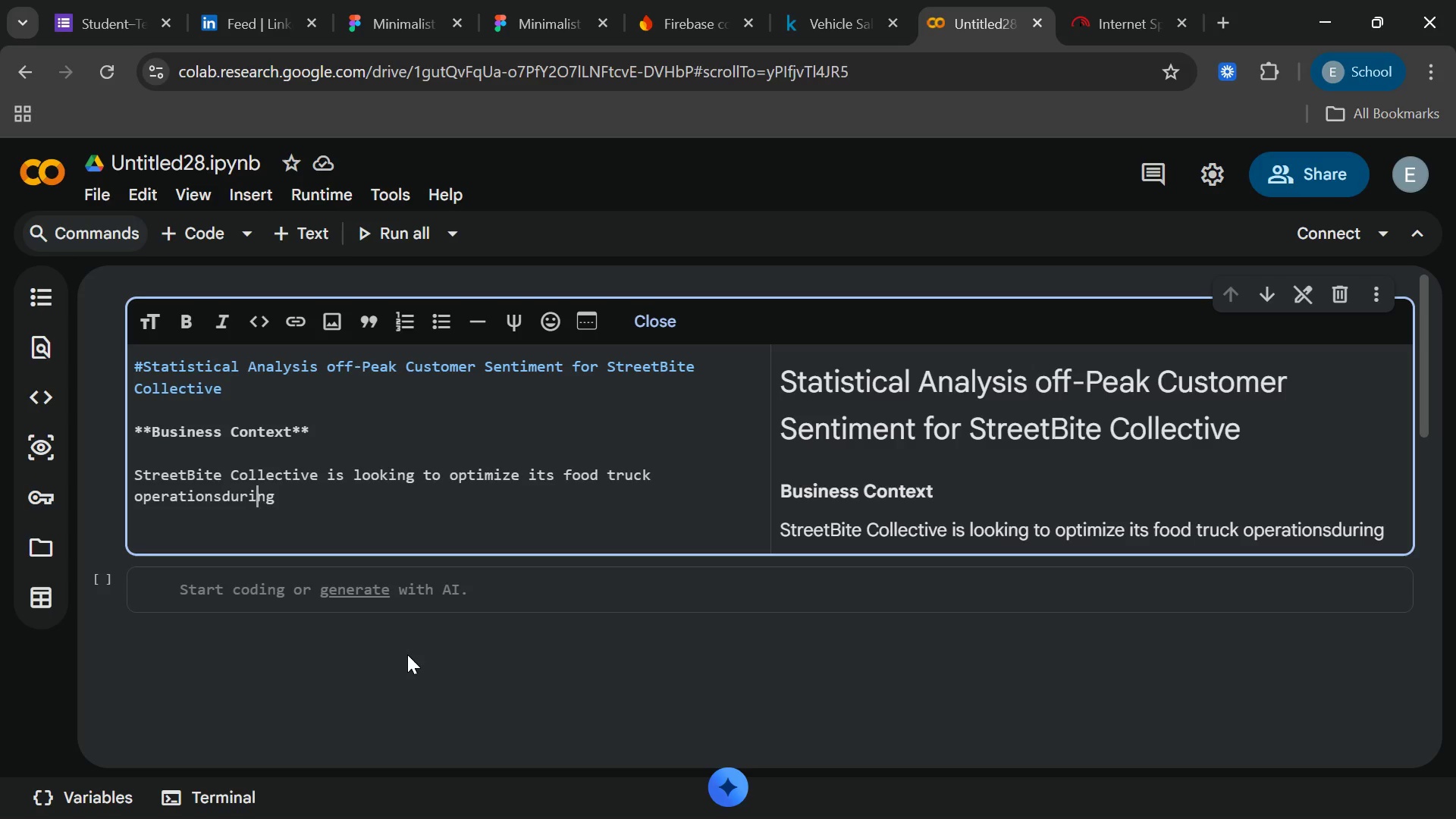 
key(ArrowLeft)
 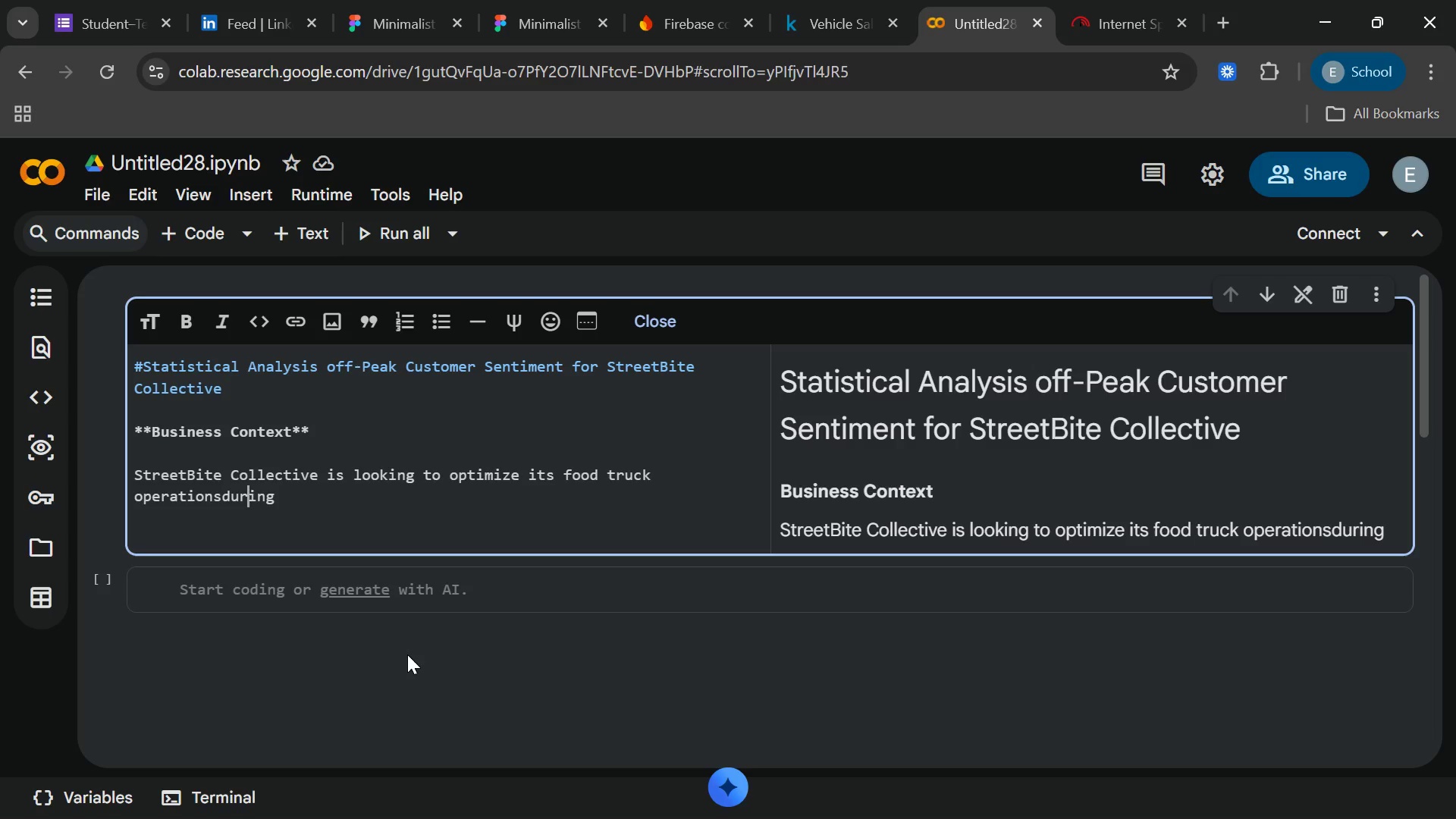 
key(ArrowLeft)
 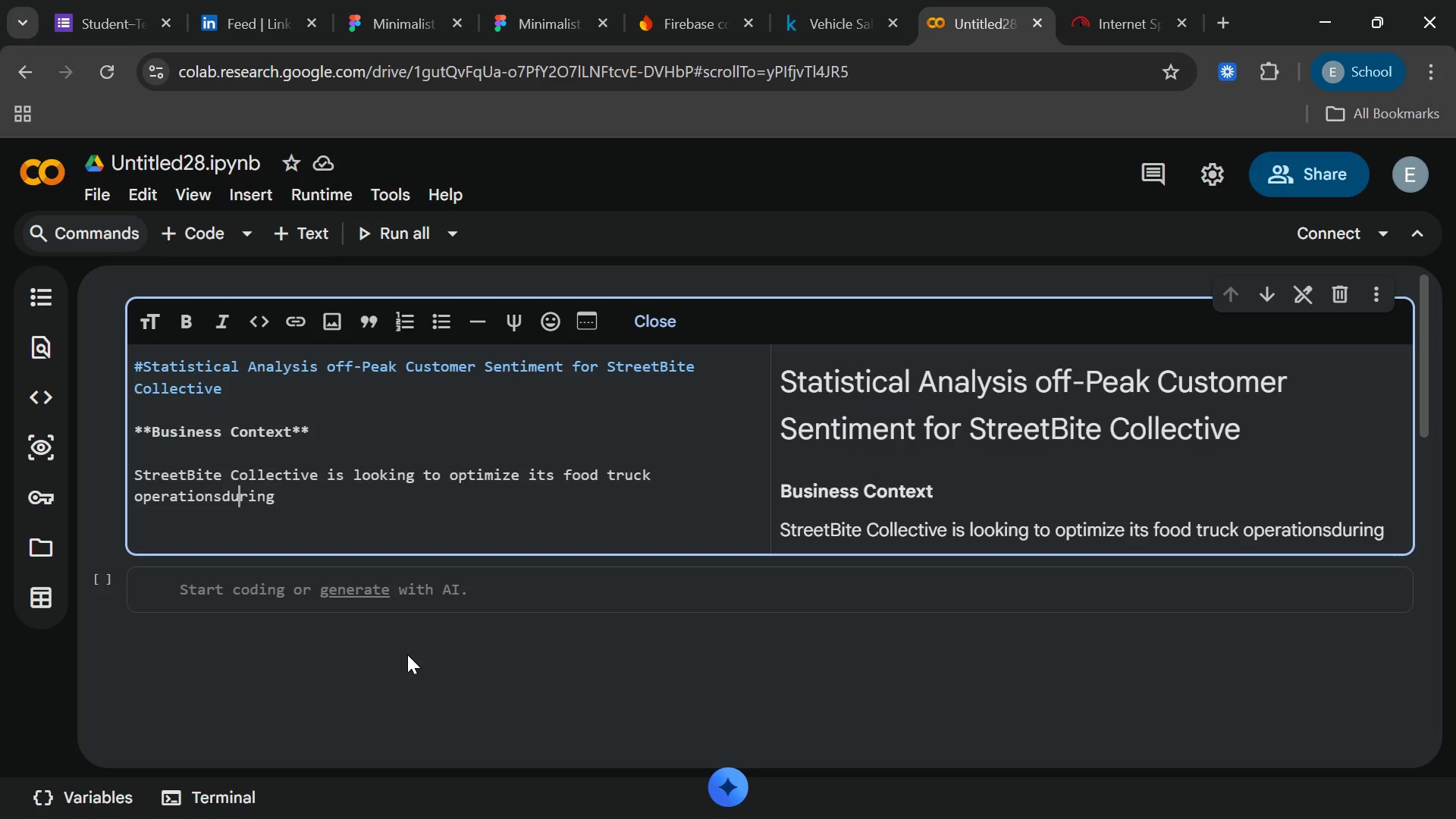 
key(ArrowLeft)
 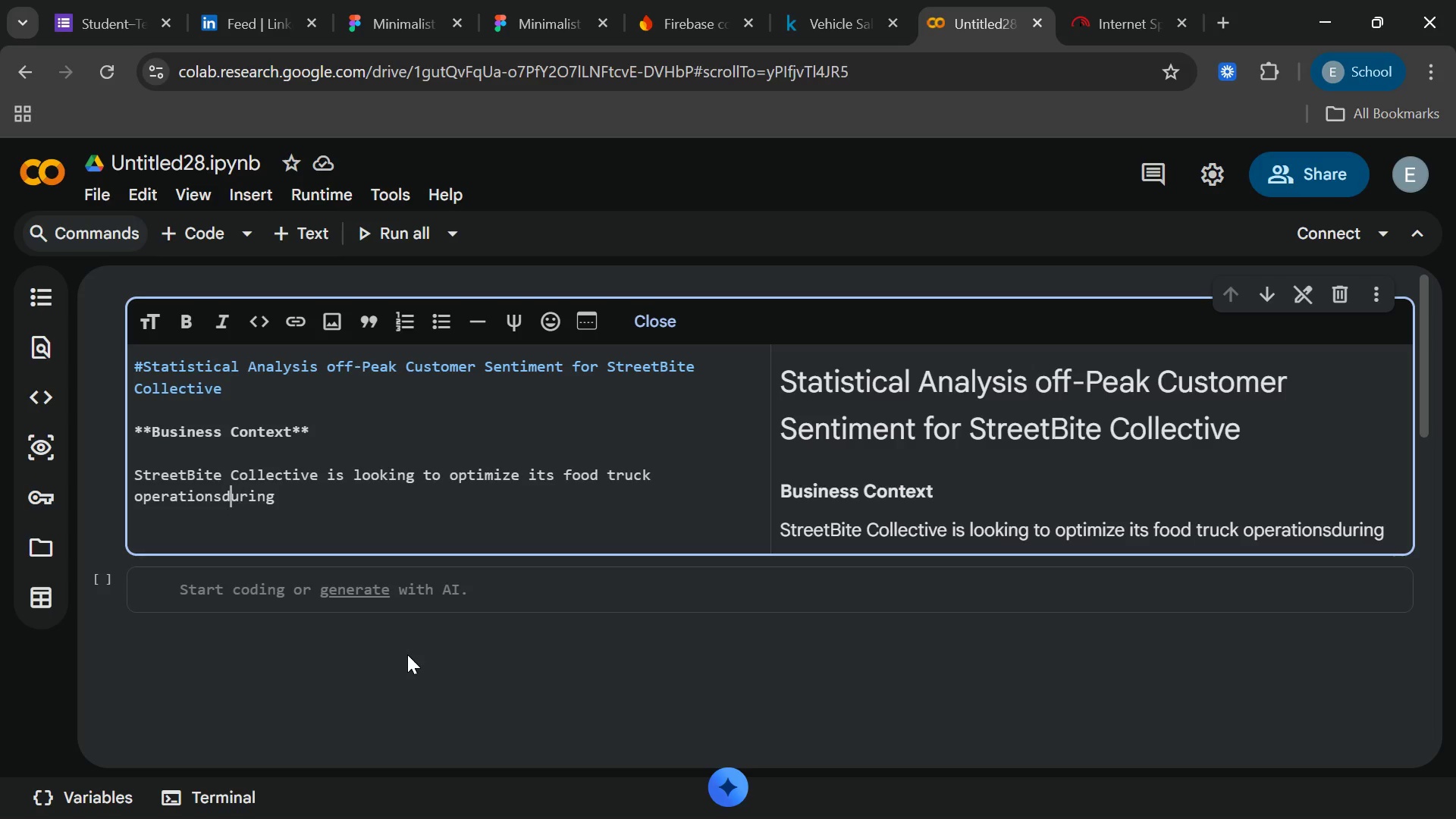 
key(ArrowLeft)
 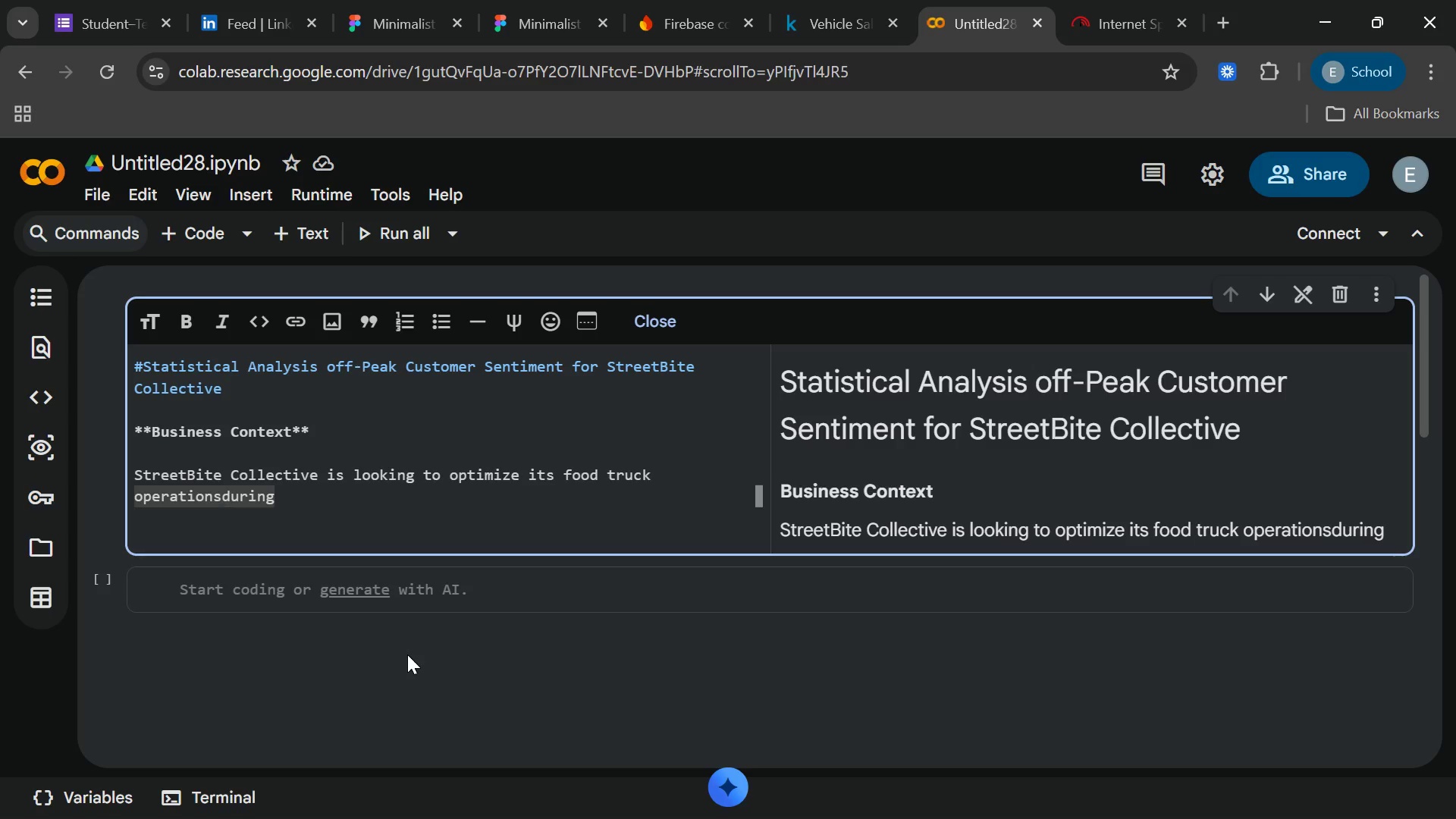 
key(Space)
 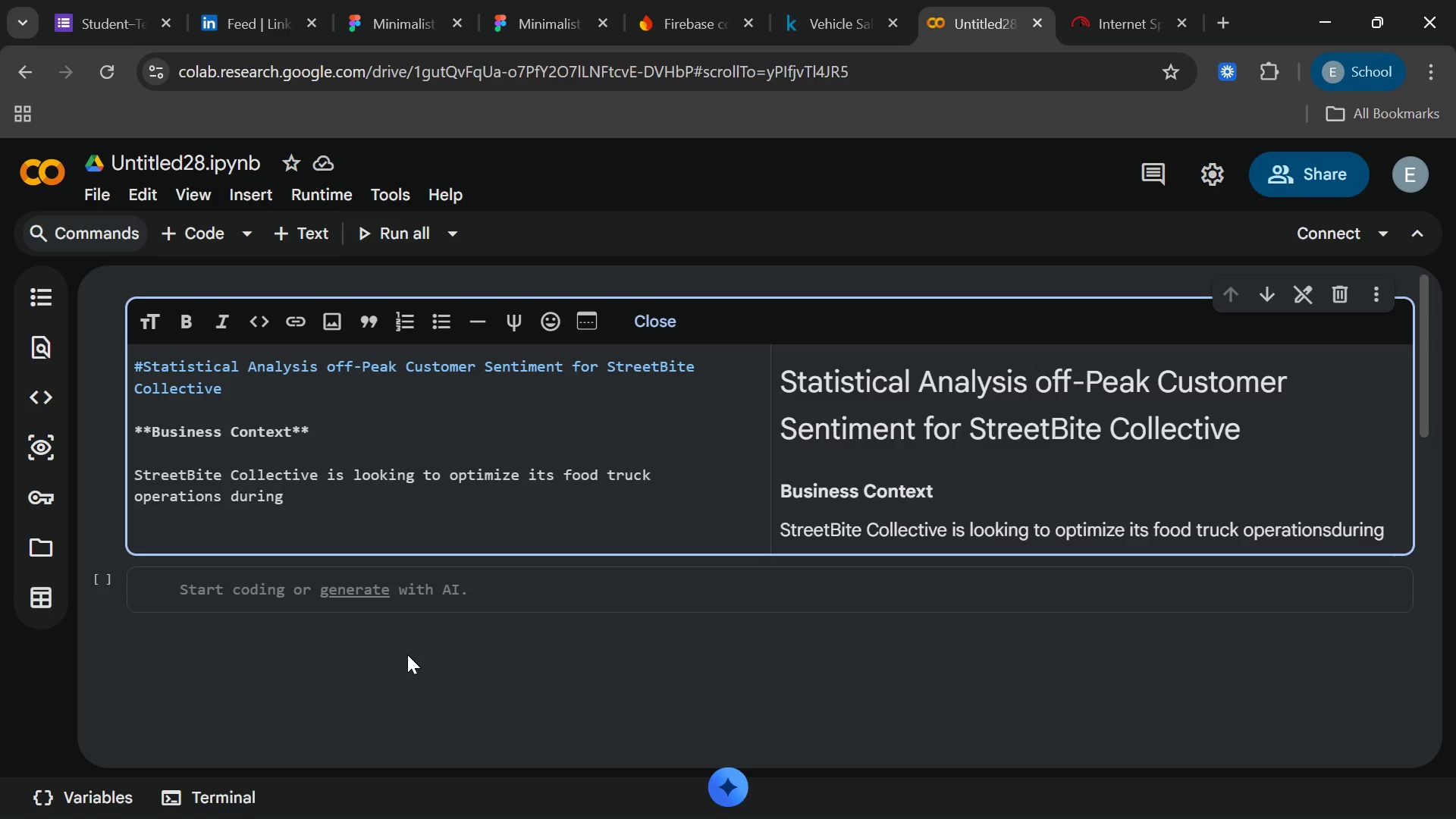 
key(End)
 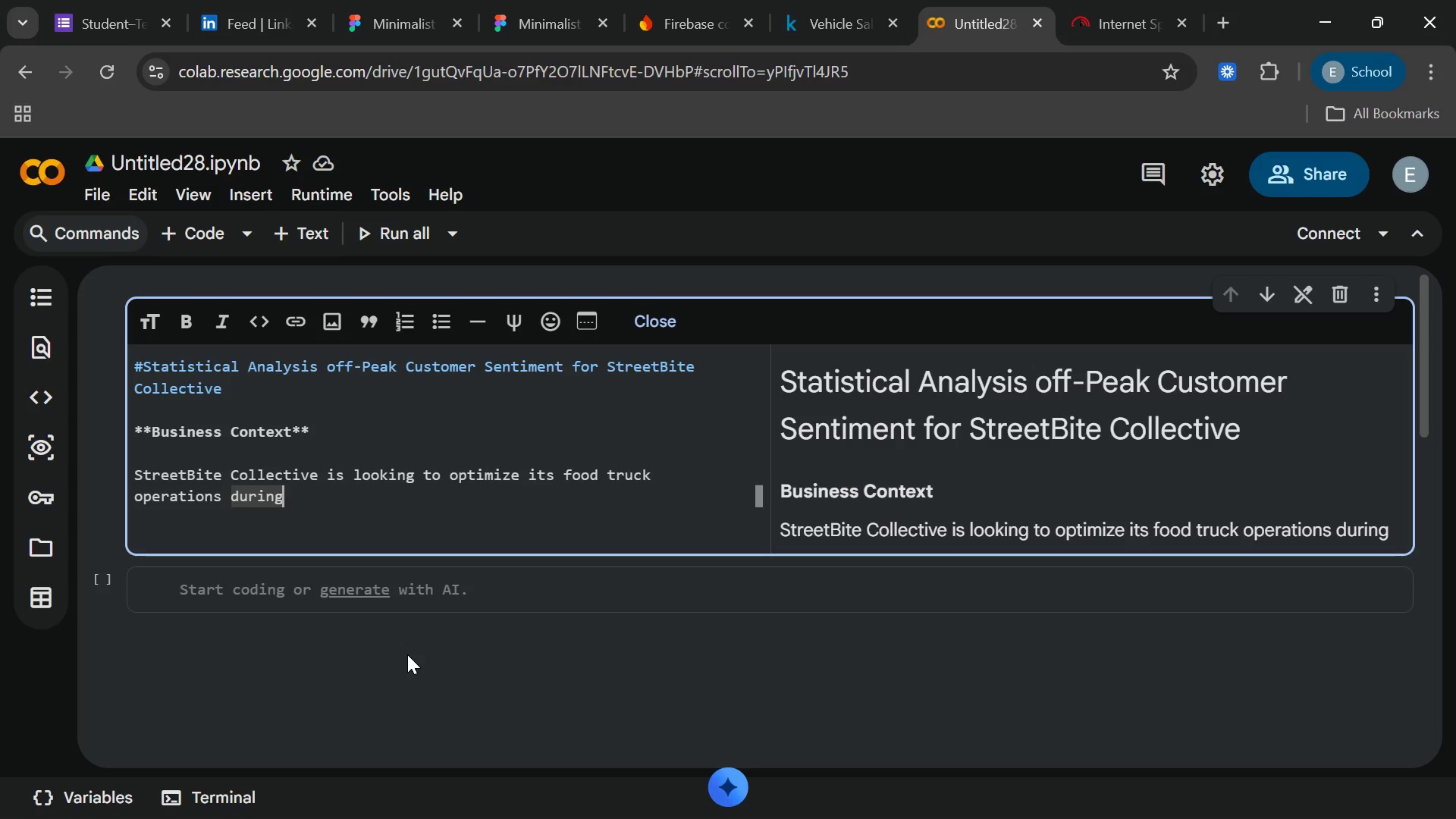 
type( specific day parts)
 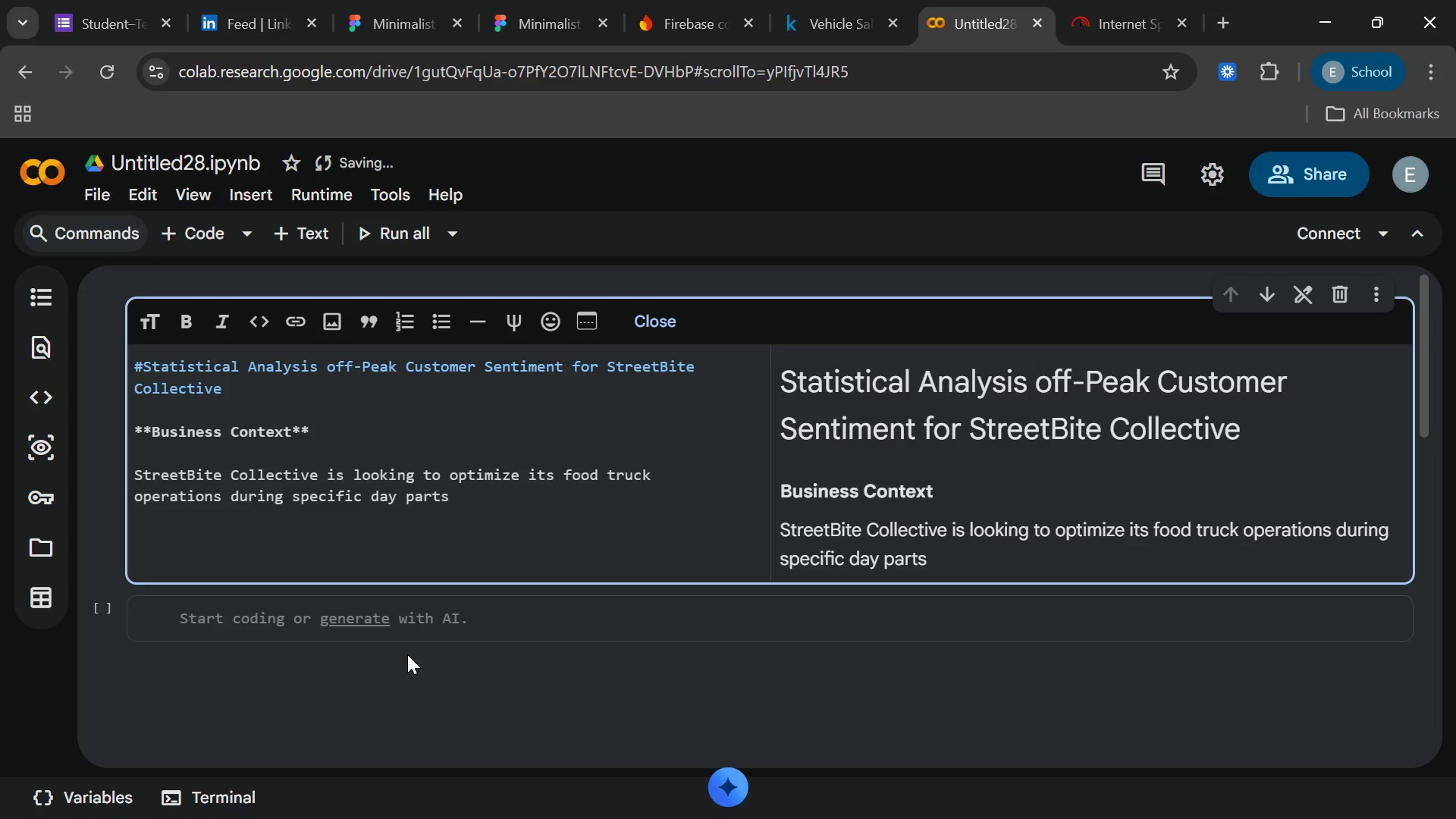 
type(.we need)
 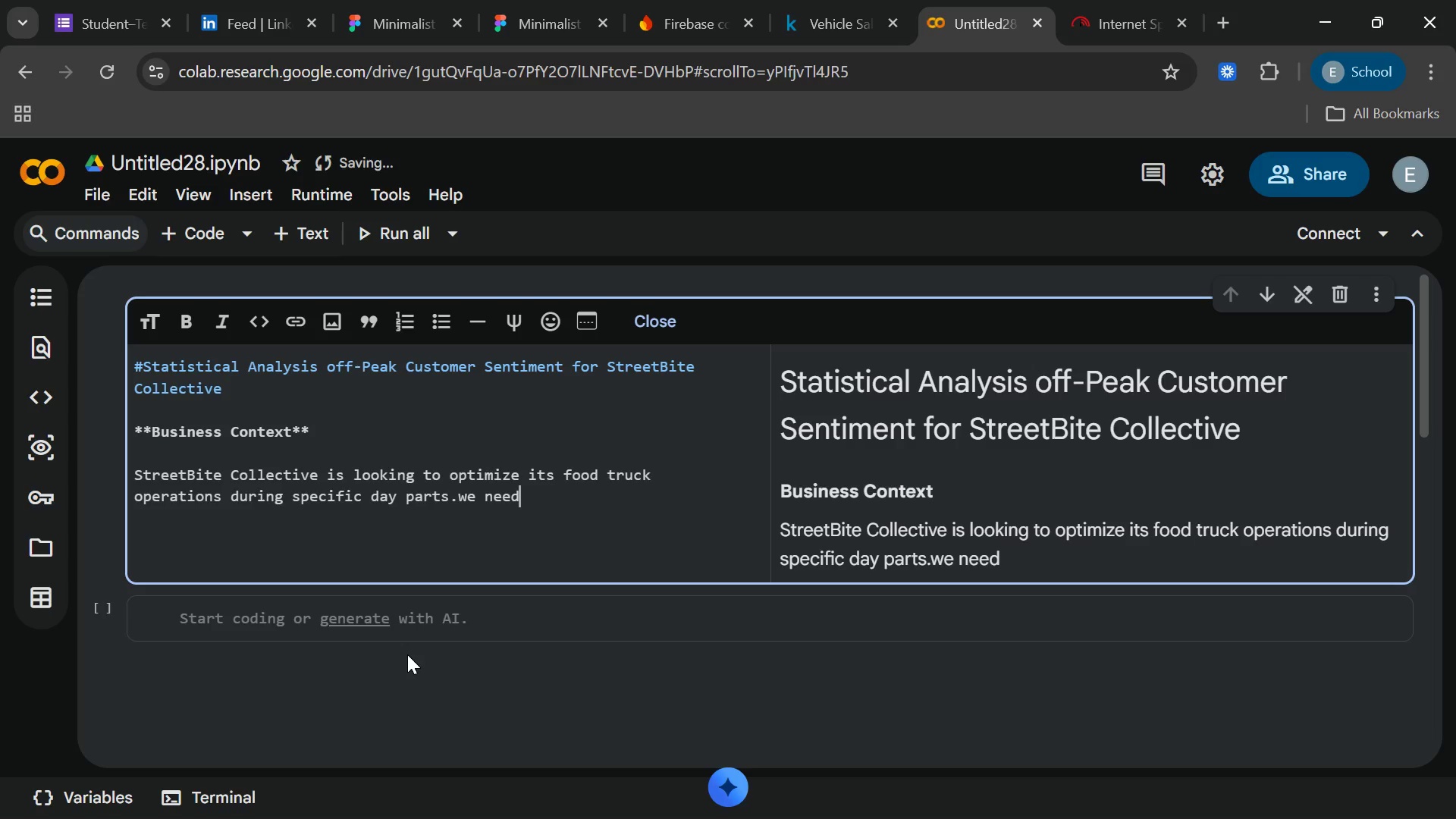 
wait(6.98)
 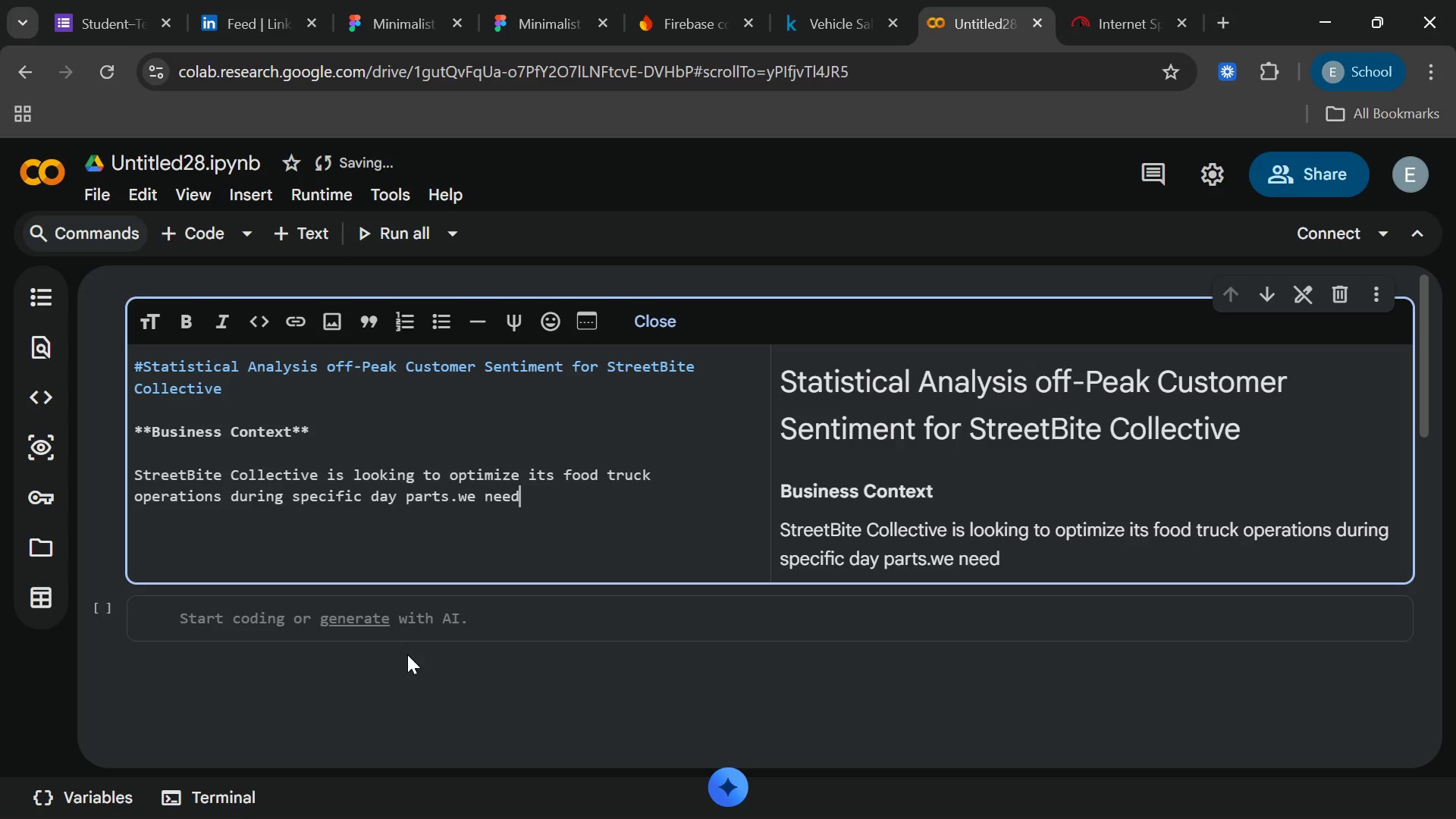 
type( yo evaluate)
 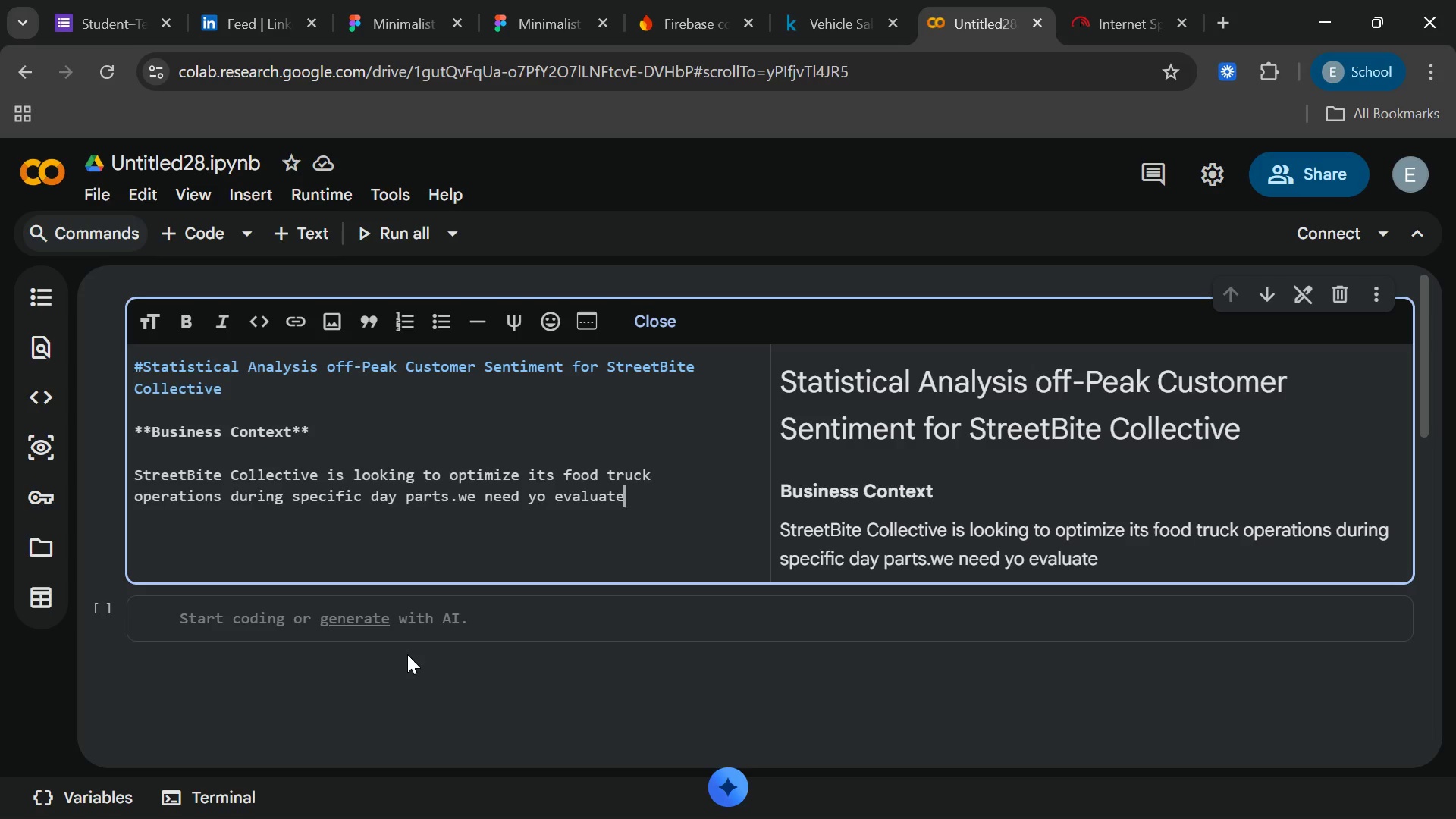 
wait(6.89)
 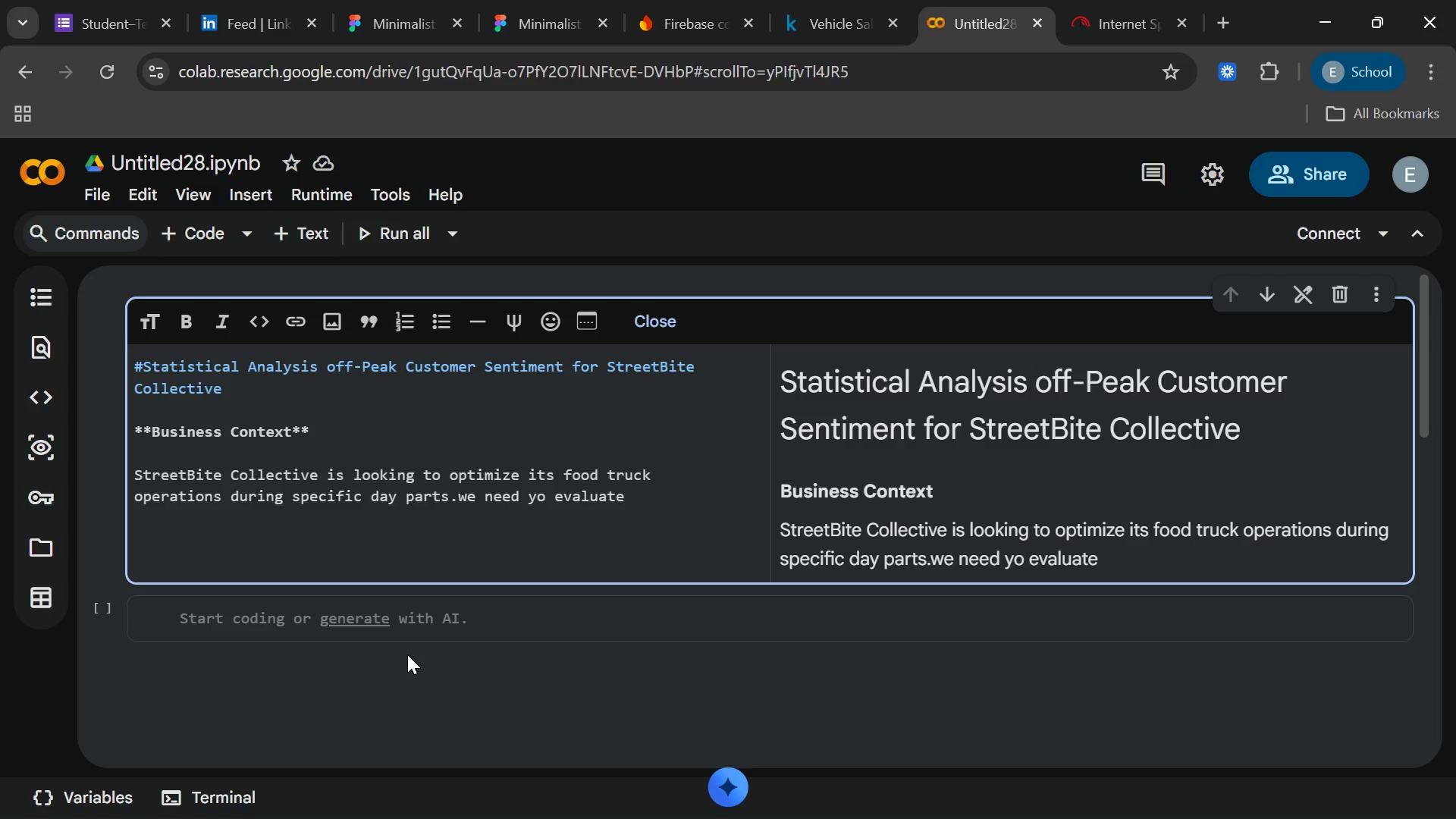 
type( wheat)
key(Backspace)
key(Backspace)
type(thr)
key(Backspace)
type(er ")
key(Backspace)
key(Backspace)
key(Backspace)
key(Backspace)
key(Backspace)
key(Backspace)
 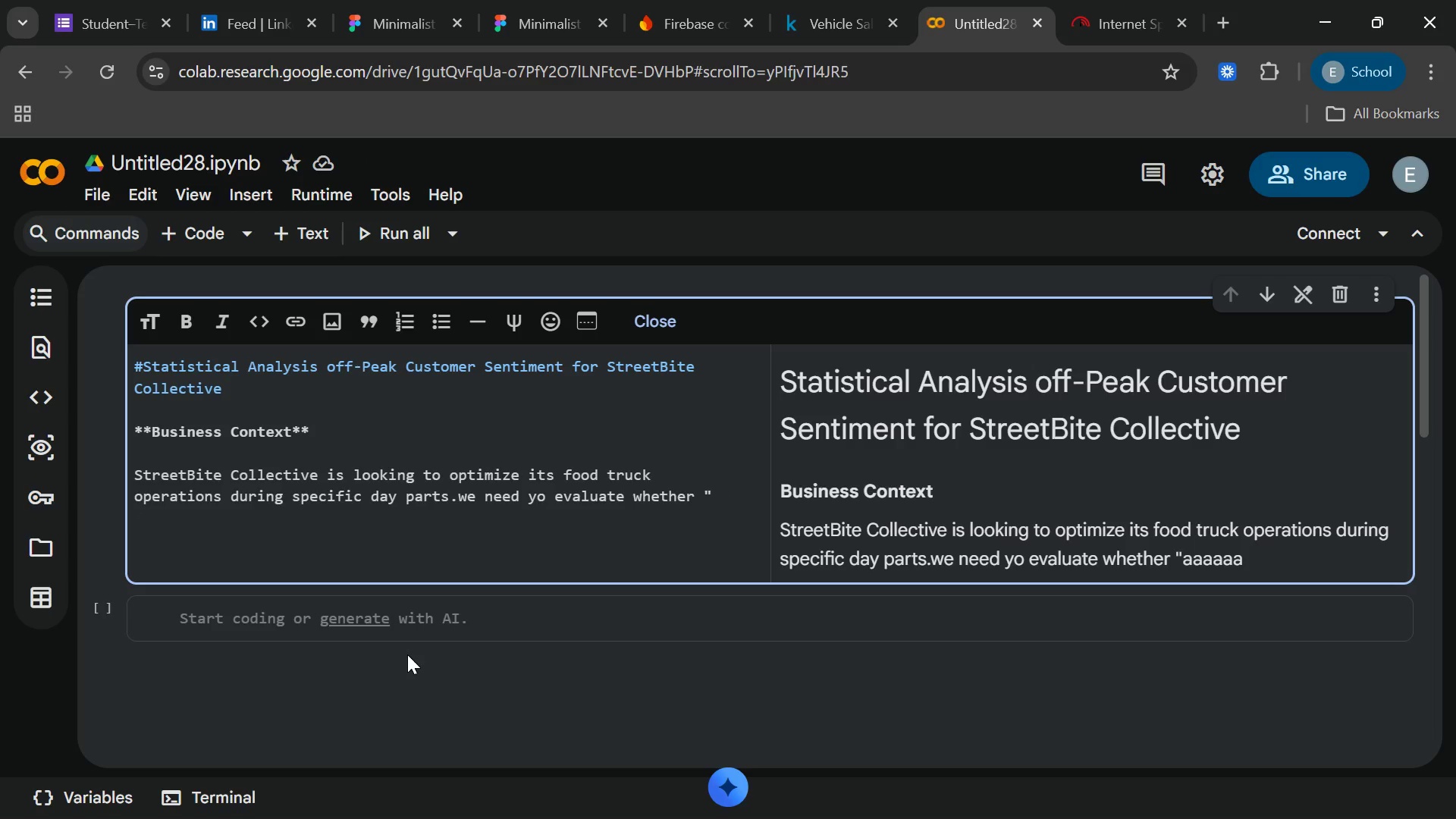 
key(Control+A)
 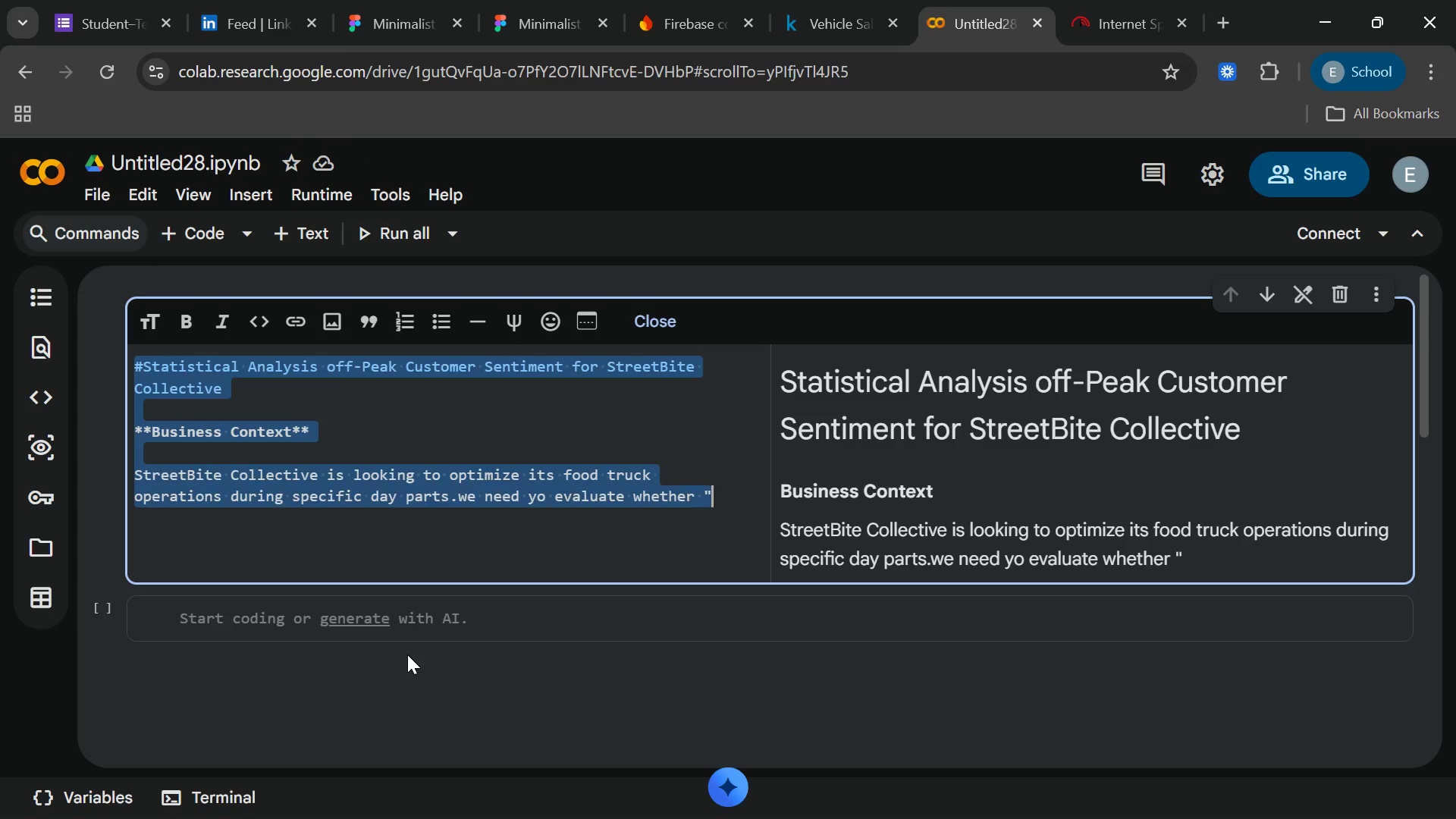 
type(fter)
 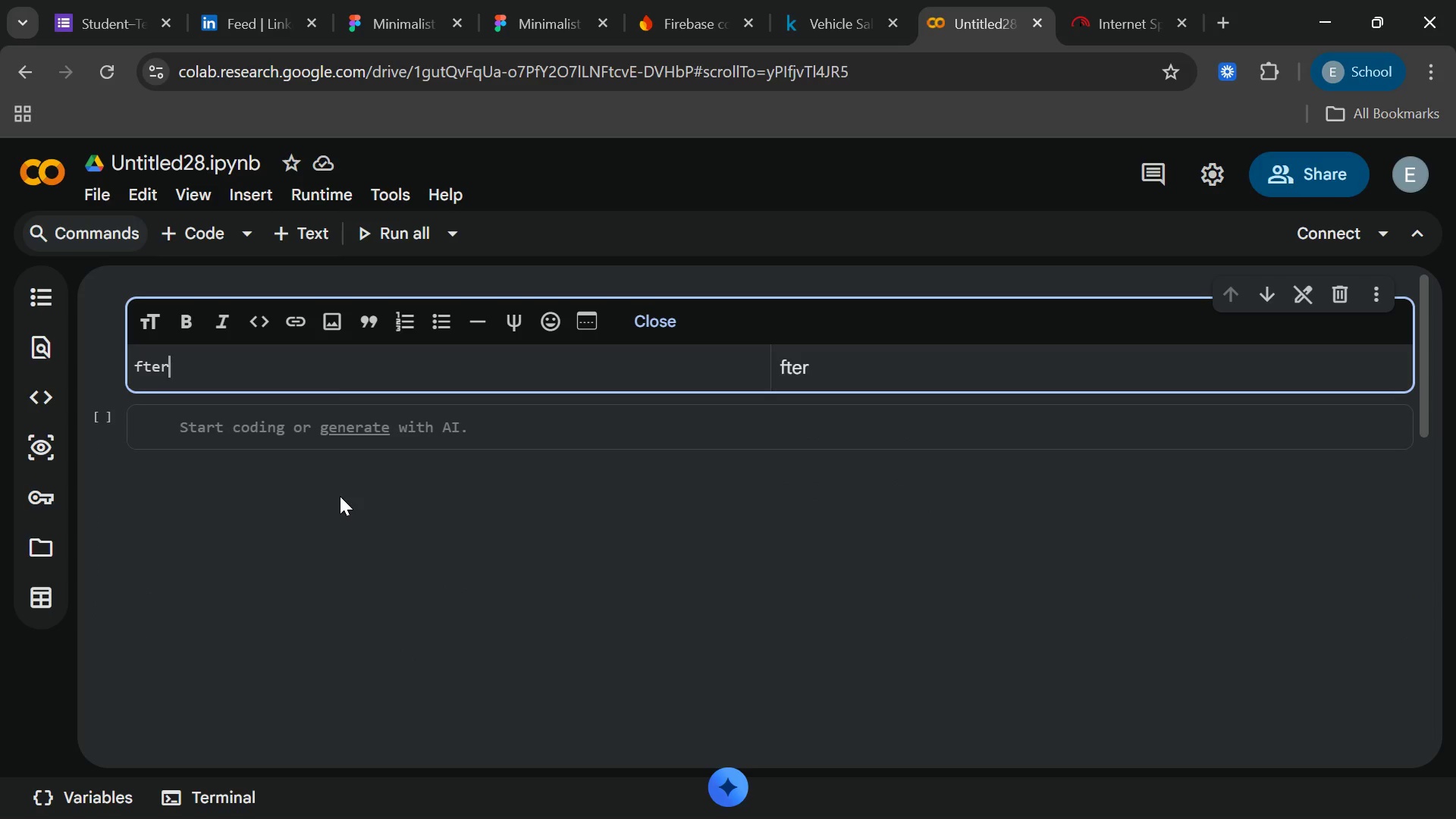 
key(Control+Z)
 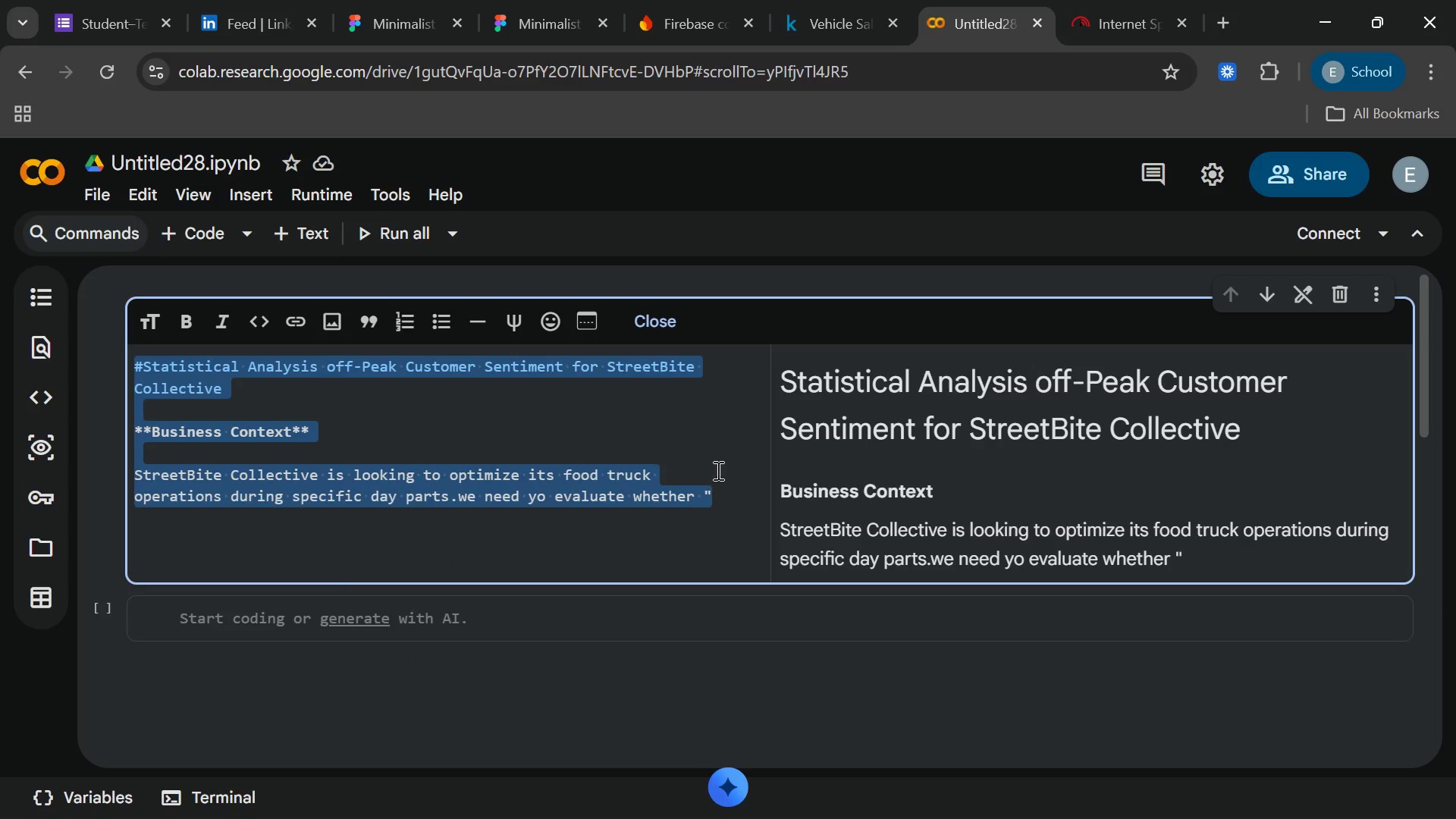 
left_click([724, 486])
 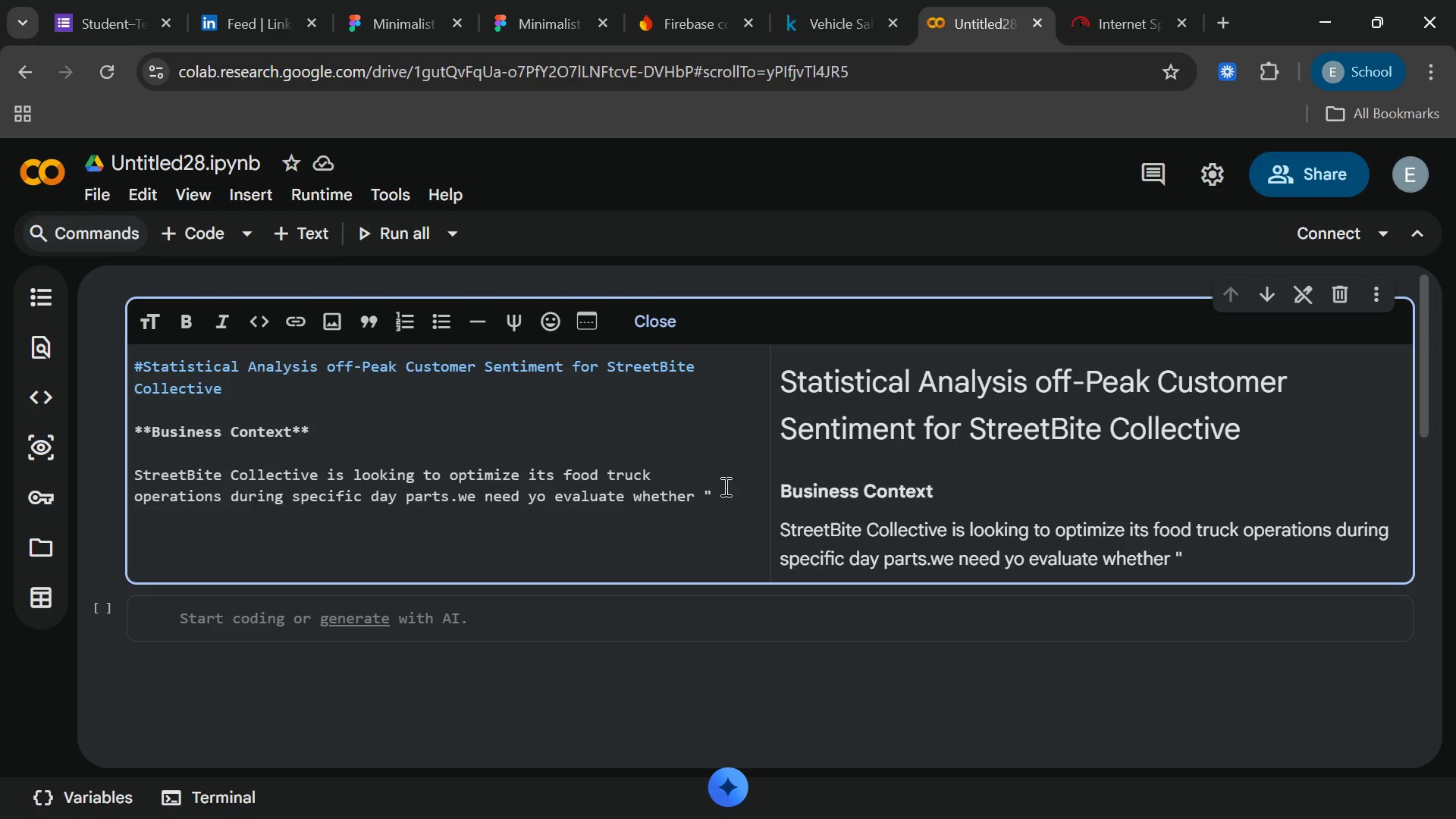 
wait(7.88)
 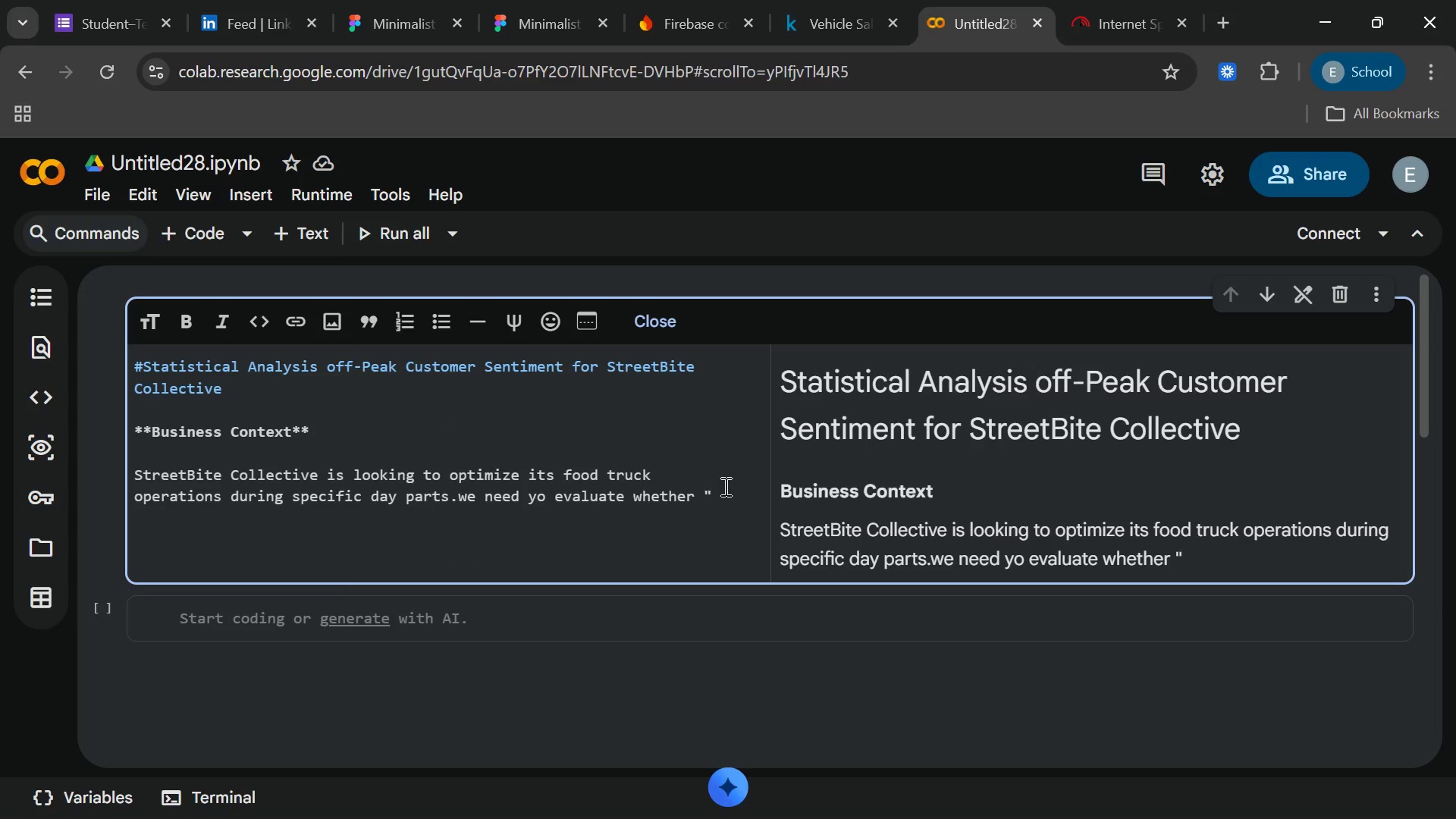 
type(After)
 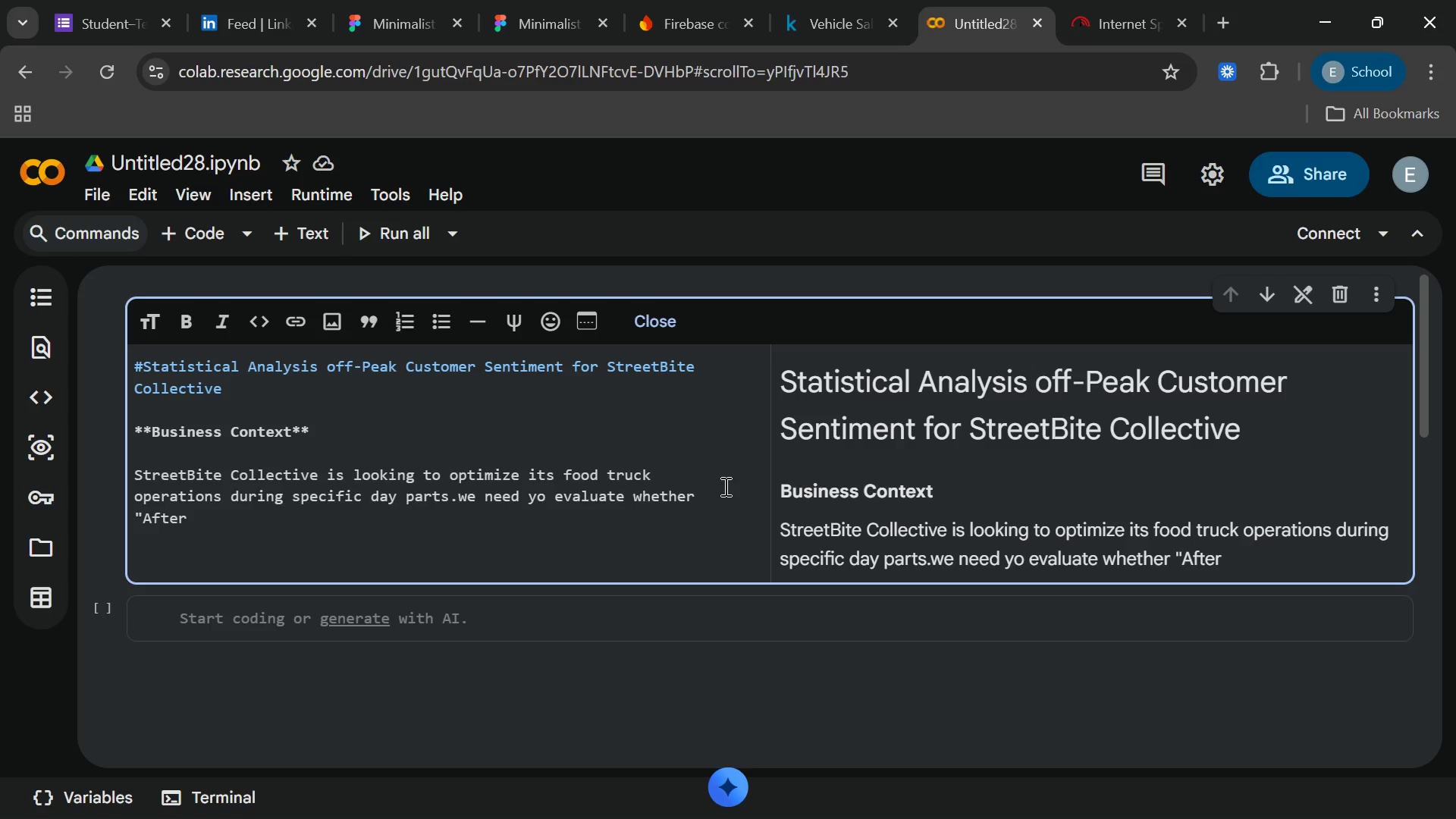 
wait(5.06)
 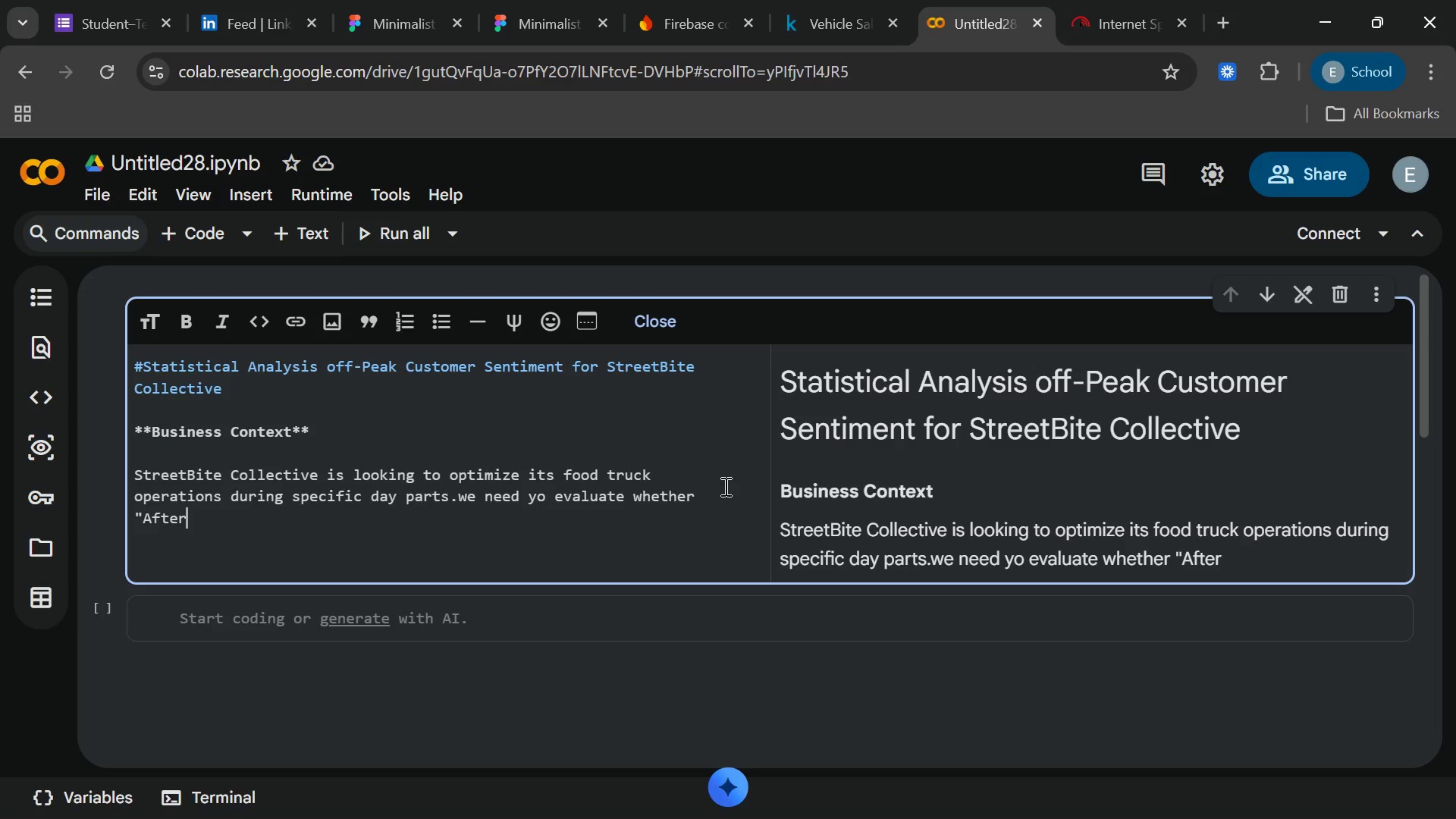 
type(noon )
key(Backspace)
type(" )
 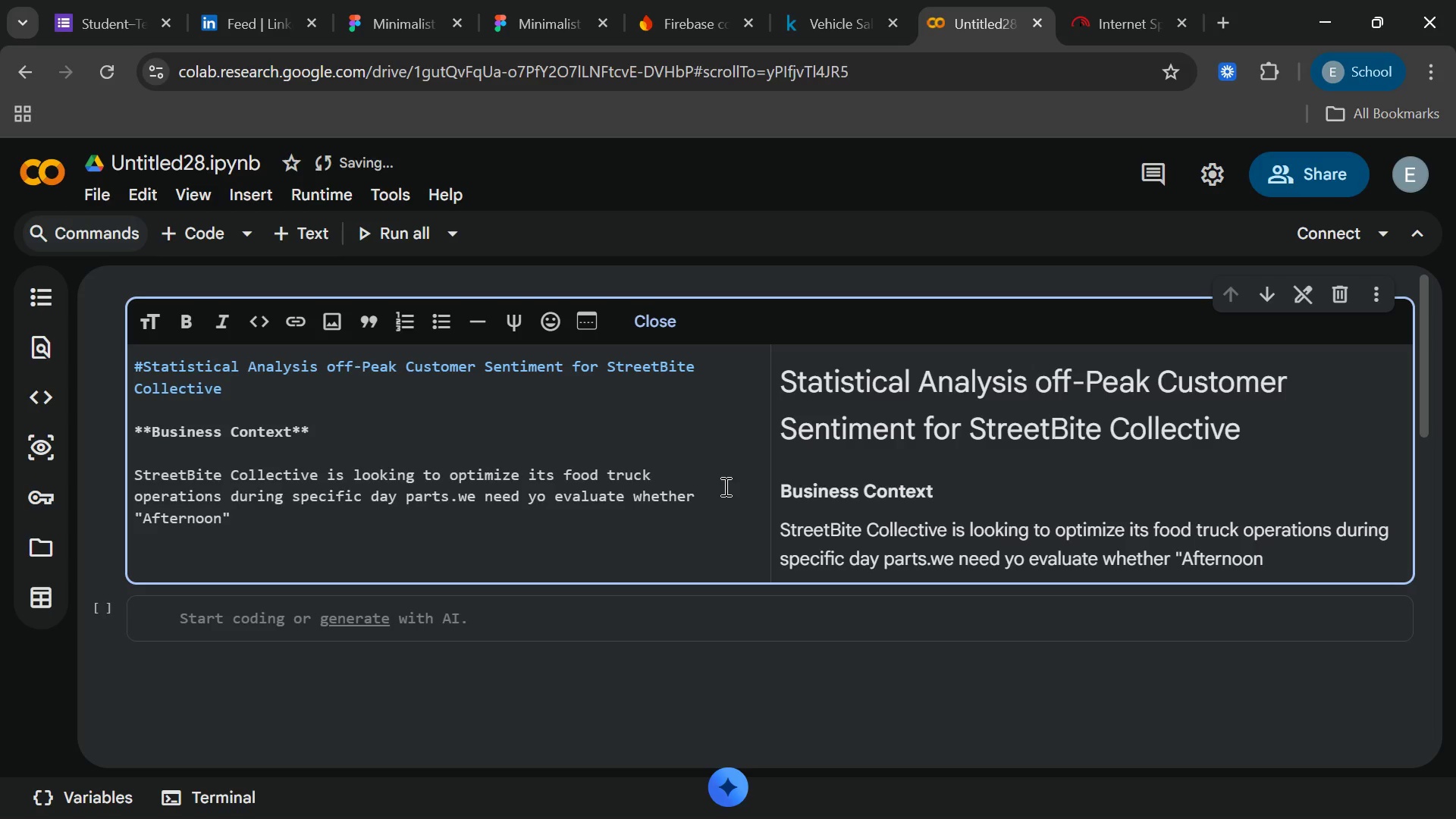 
type(or "")
 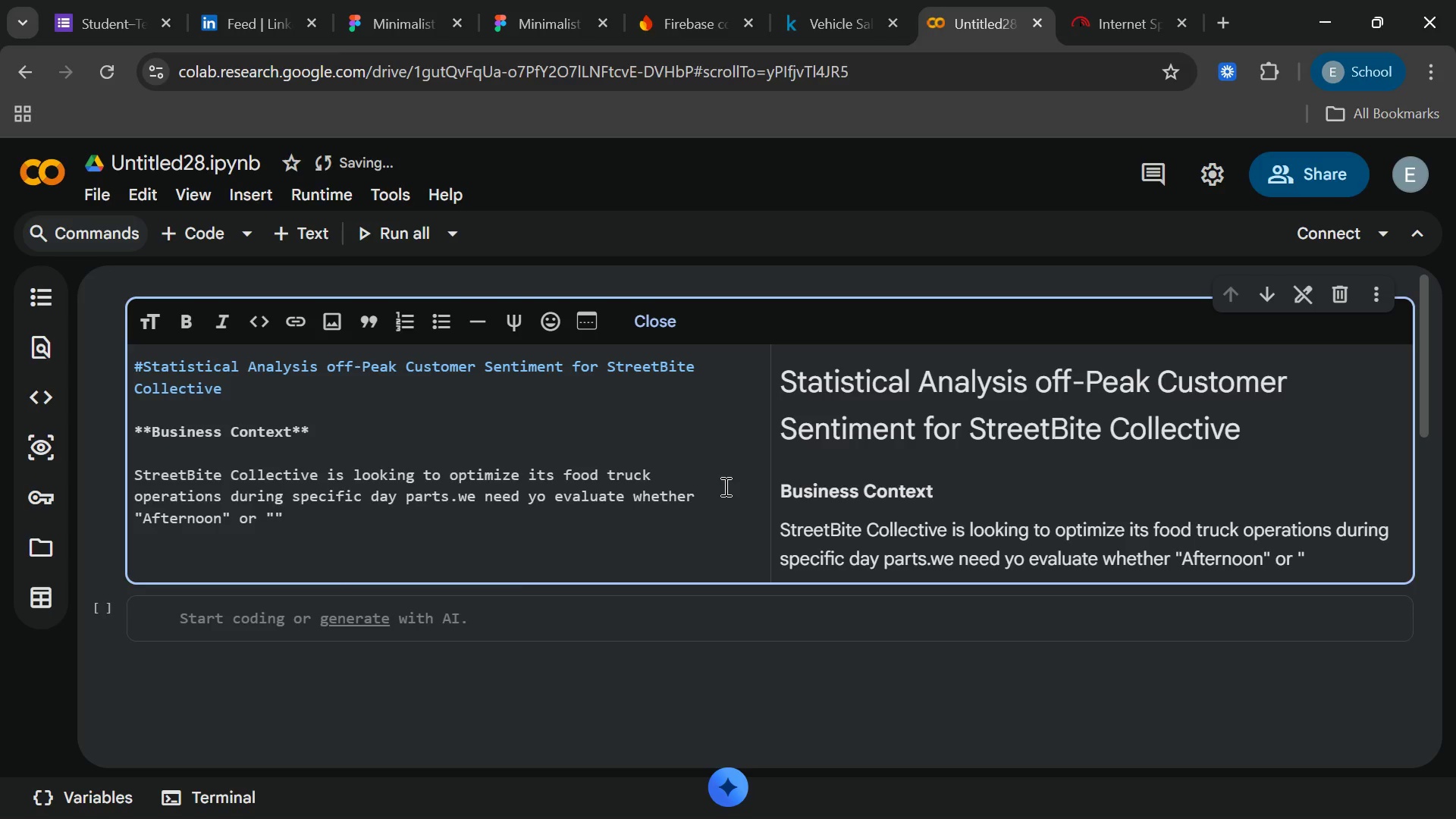 